 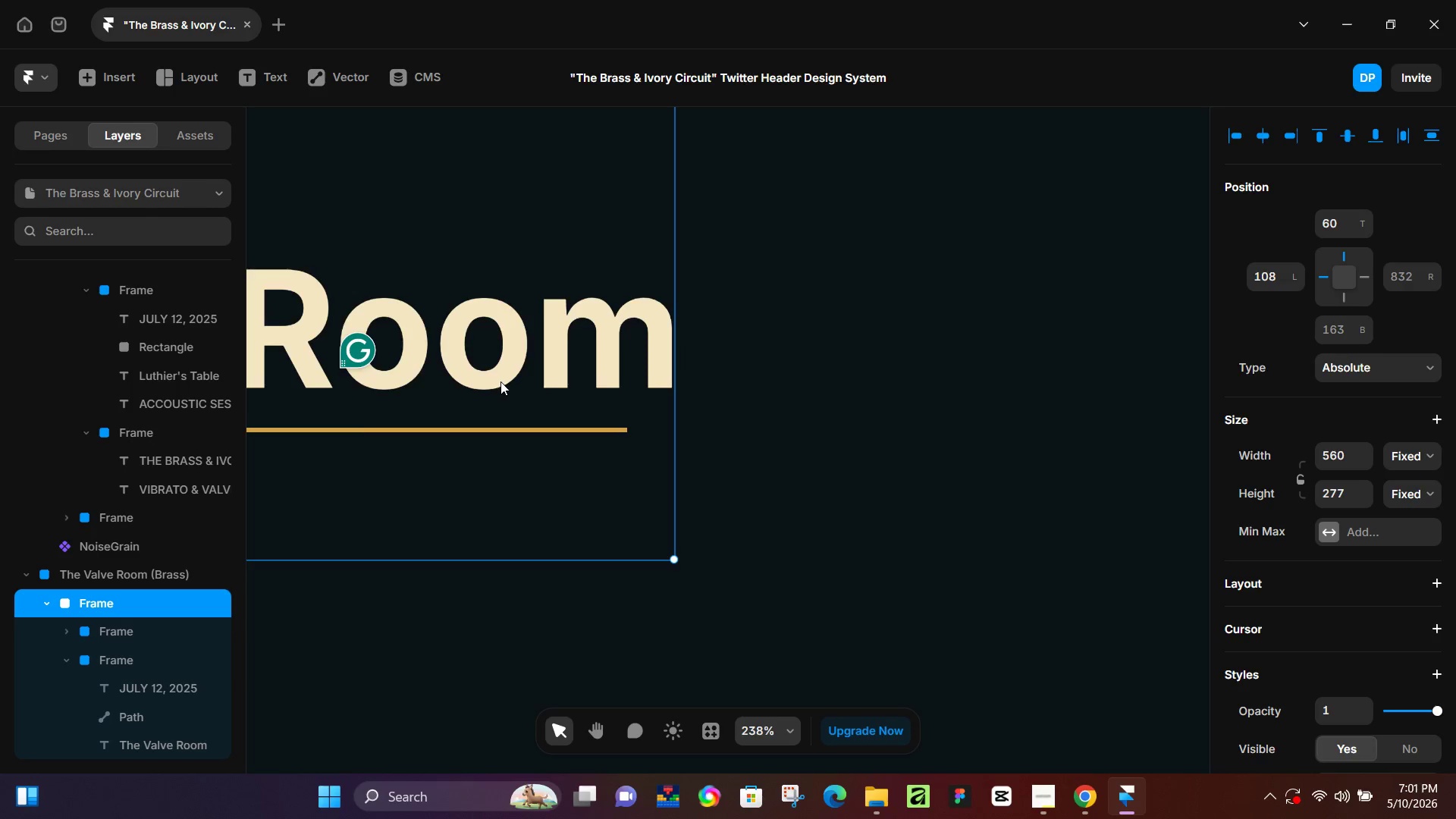 
hold_key(key=ControlLeft, duration=0.47)
scroll: coordinate [500, 381], scroll_direction: down, amount: 5.0
 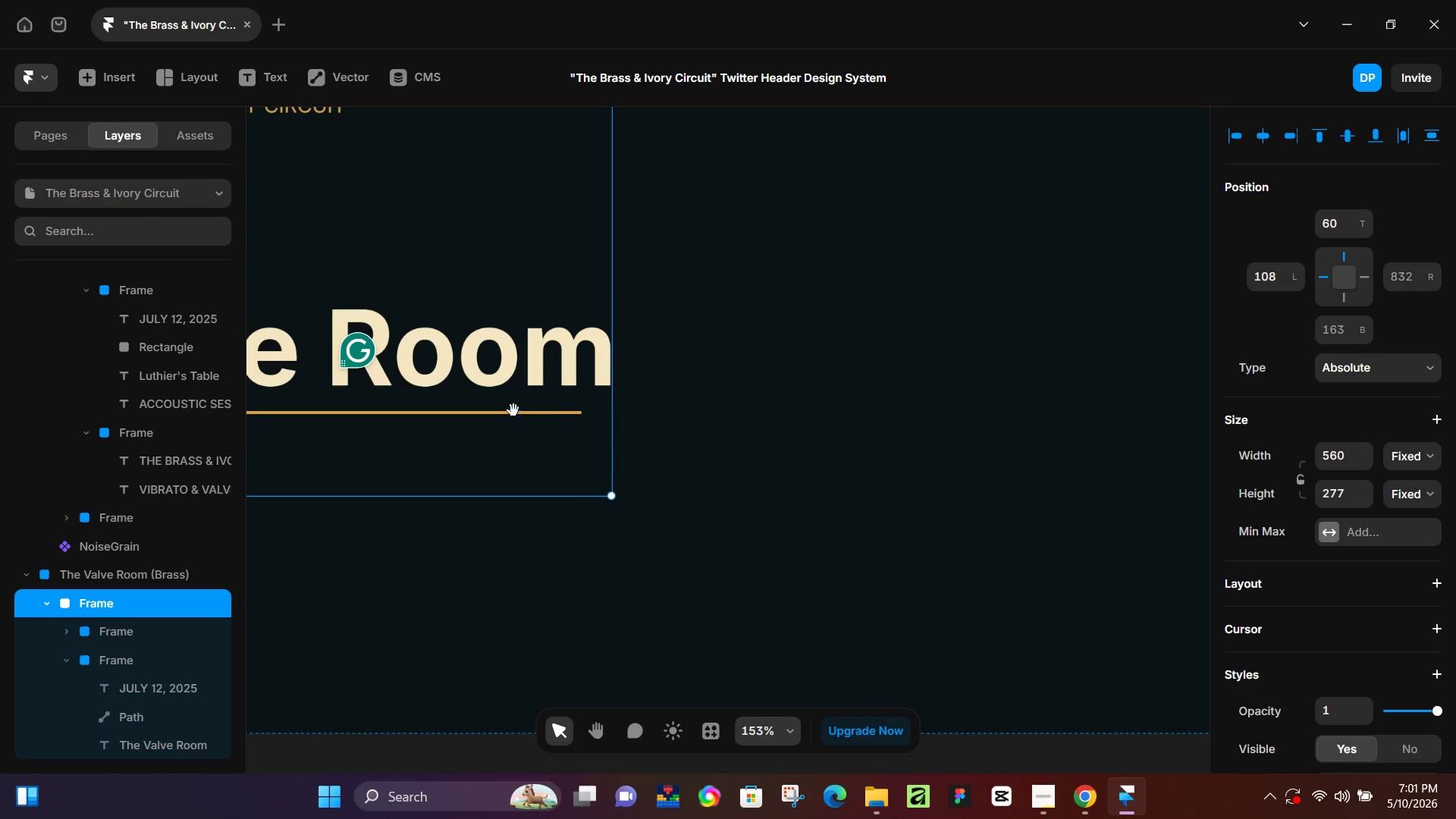 
hold_key(key=Space, duration=0.62)
 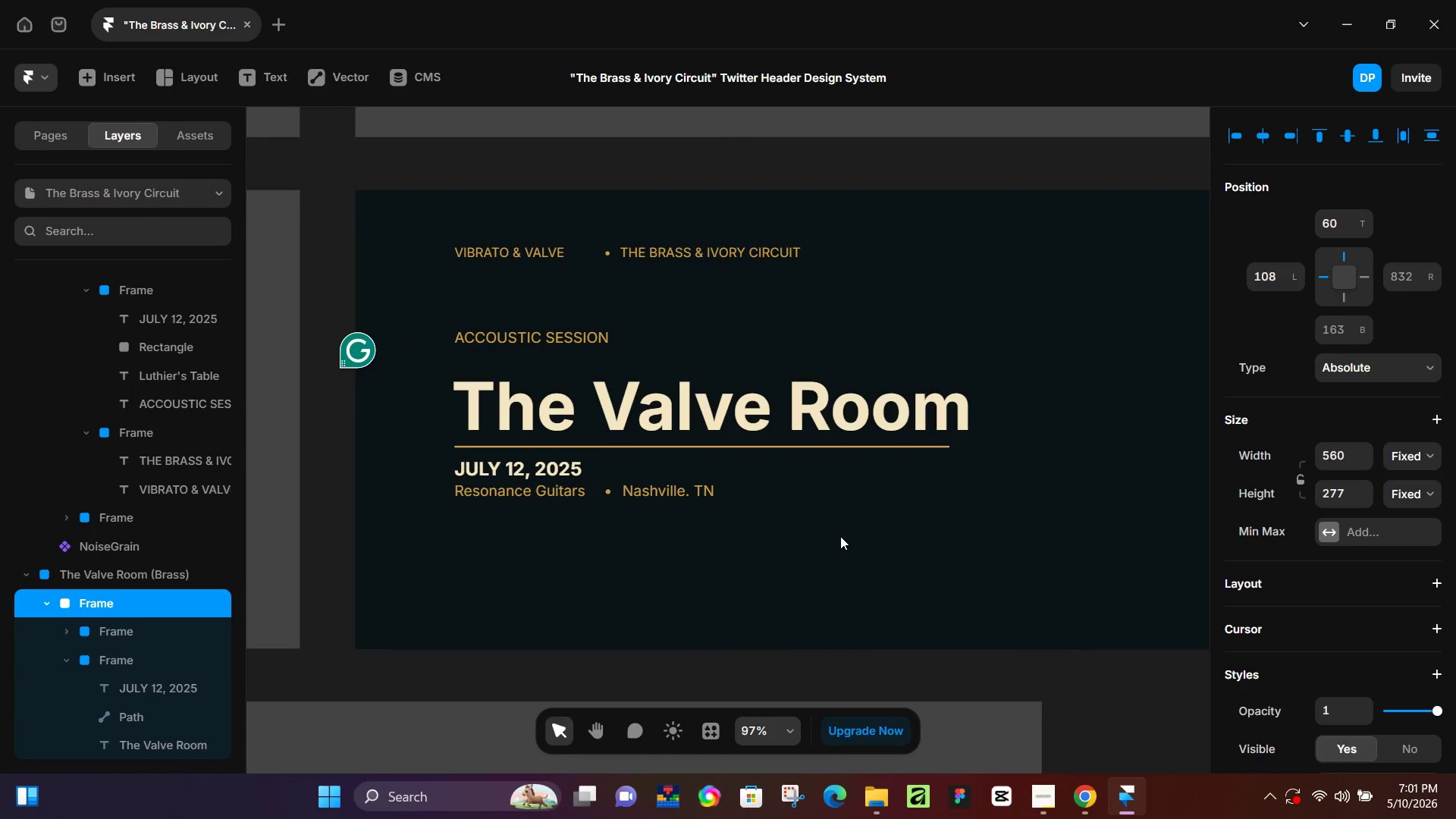 
left_click_drag(start_coordinate=[415, 576], to_coordinate=[846, 557])
 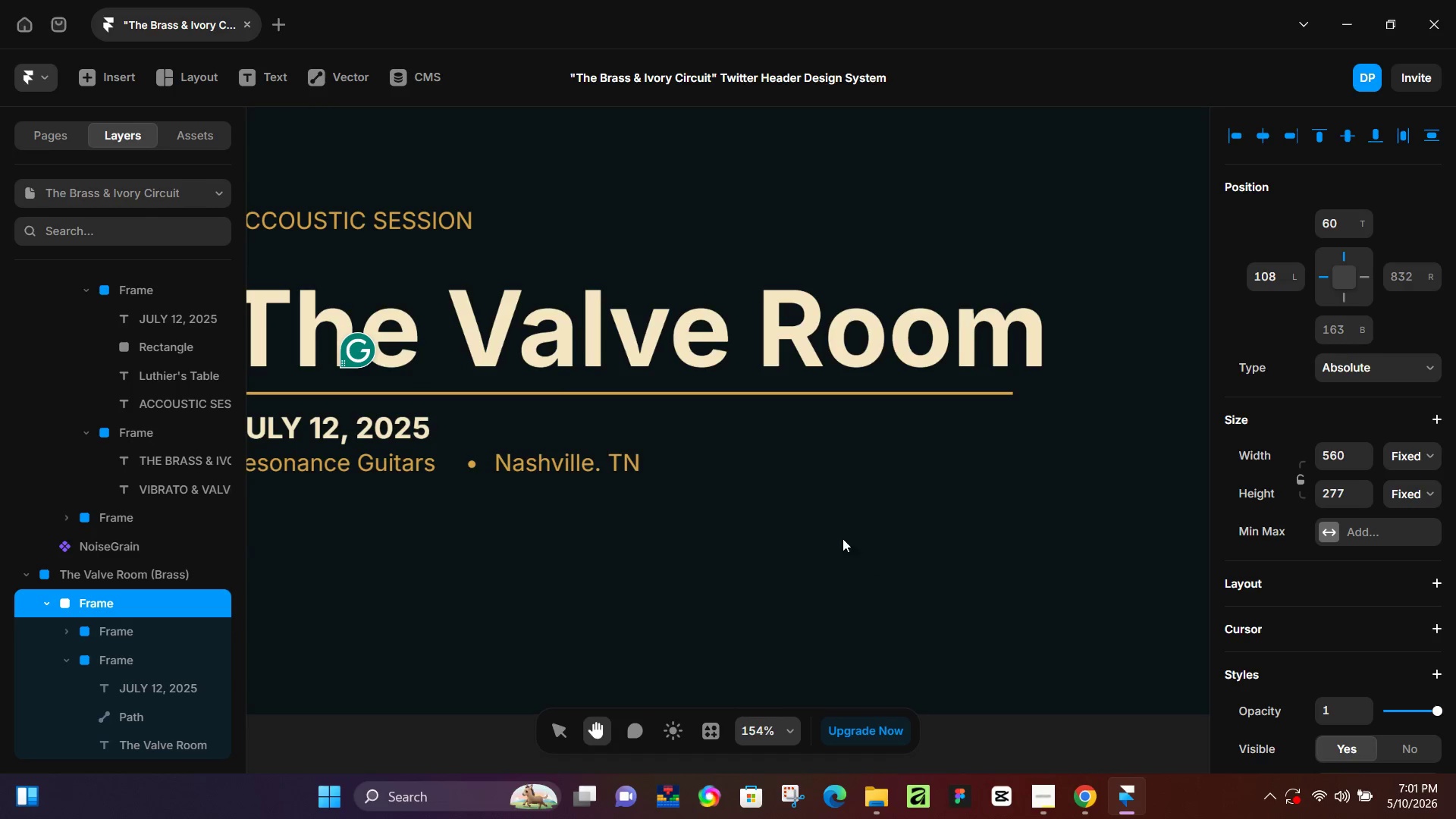 
hold_key(key=ControlLeft, duration=0.47)
scroll: coordinate [842, 538], scroll_direction: down, amount: 4.0
 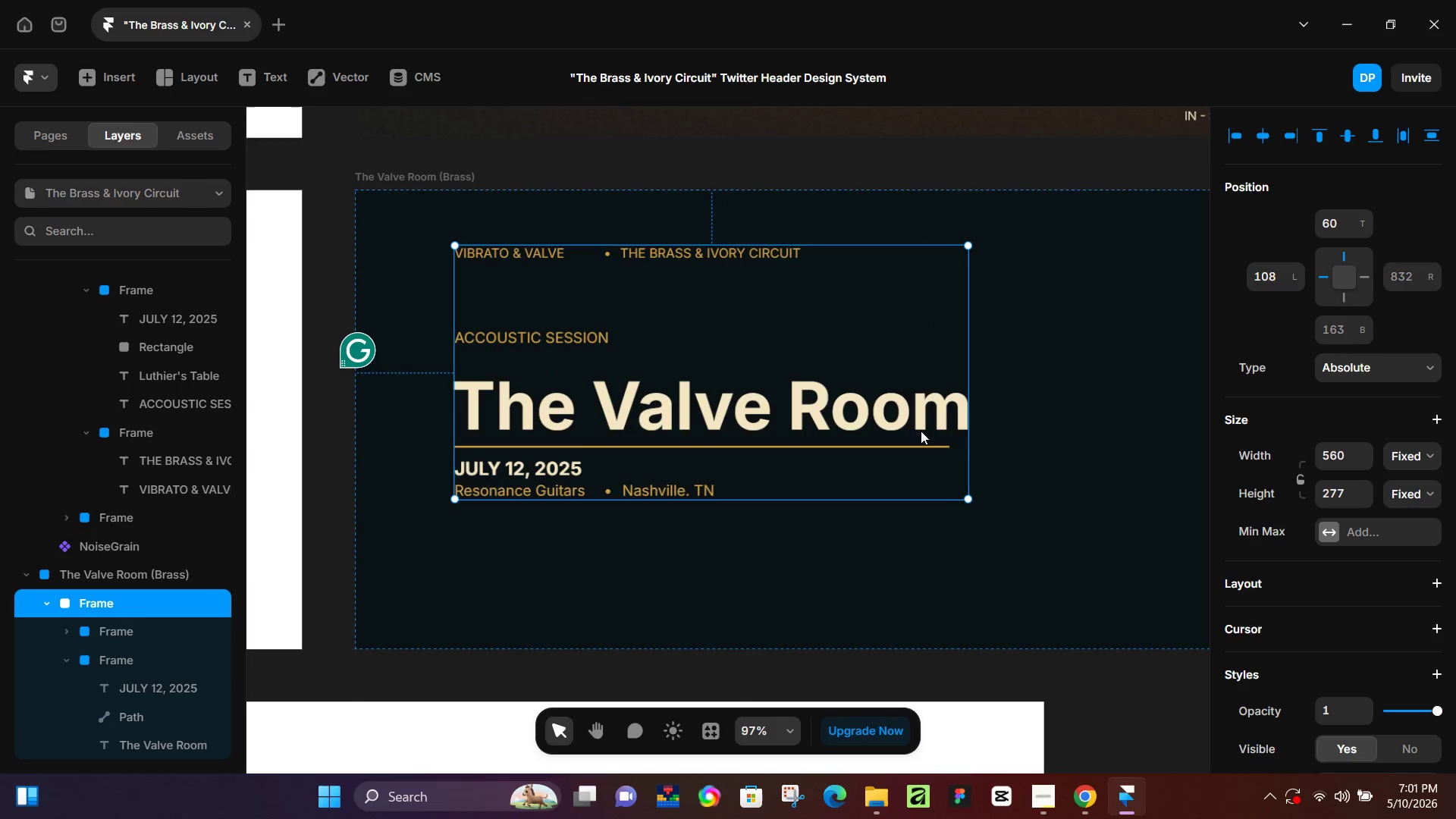 
double_click([938, 446])
 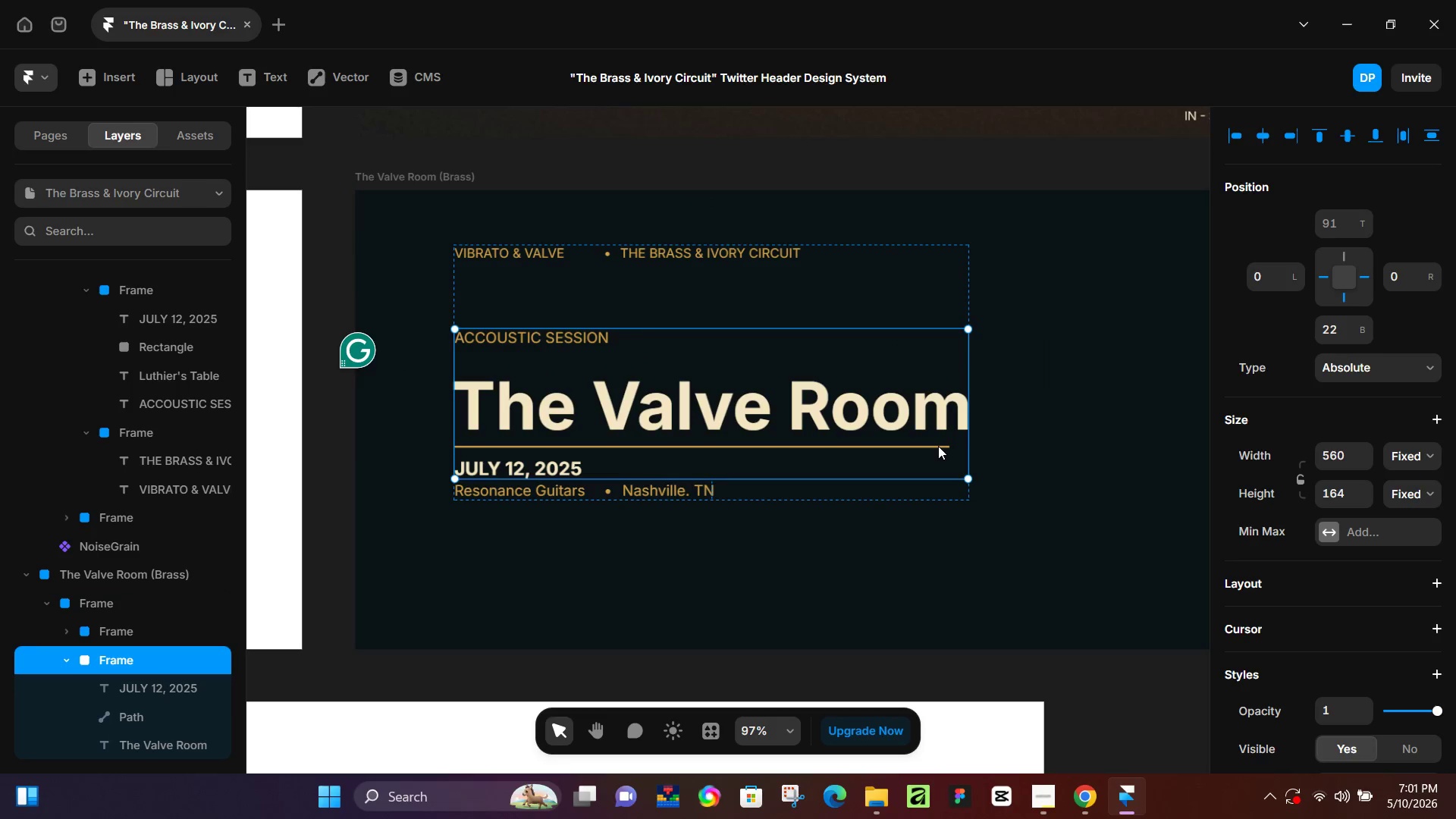 
double_click([938, 446])
 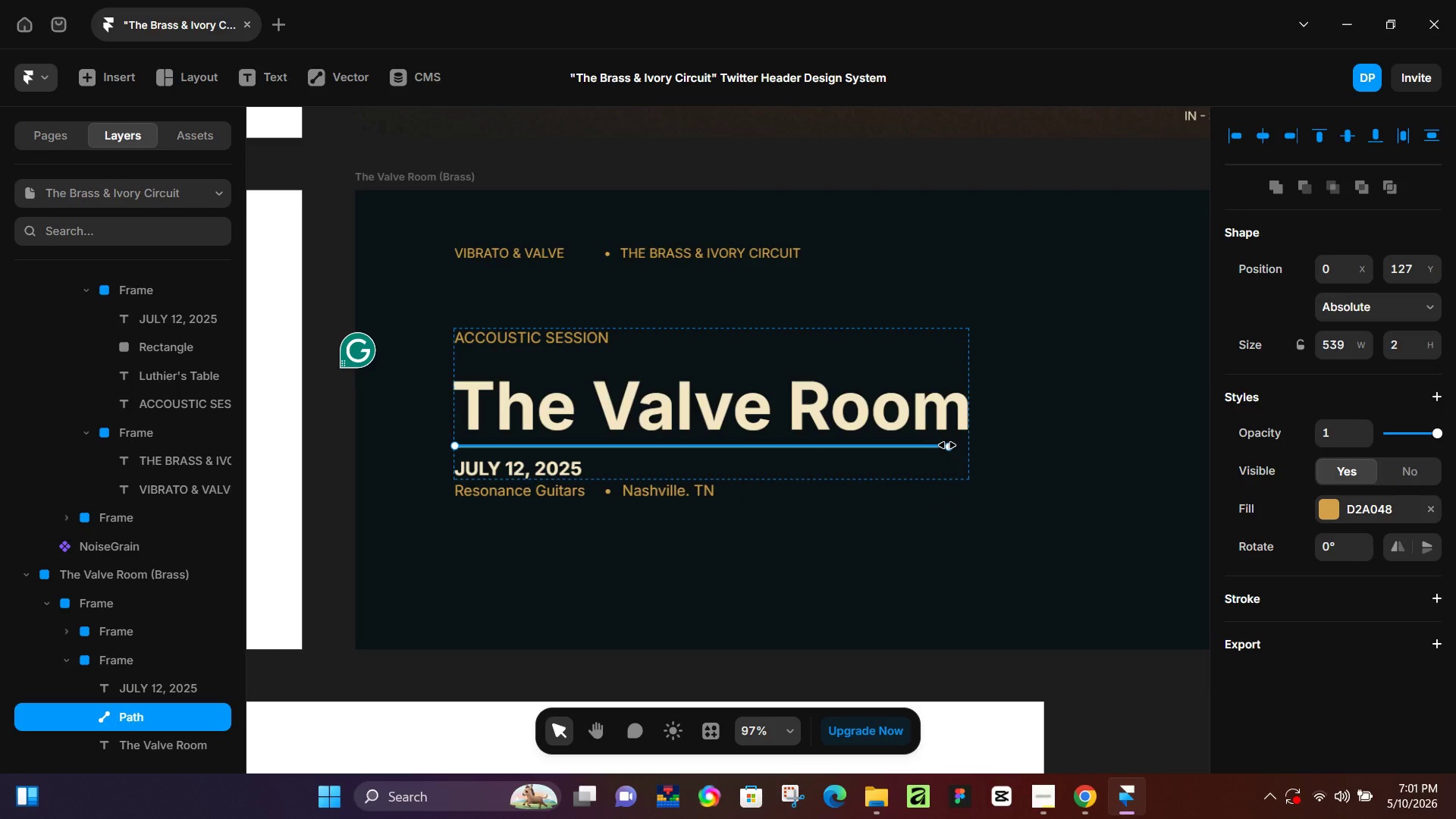 
hold_key(key=ShiftLeft, duration=1.3)
left_click_drag(start_coordinate=[948, 445], to_coordinate=[973, 445])
 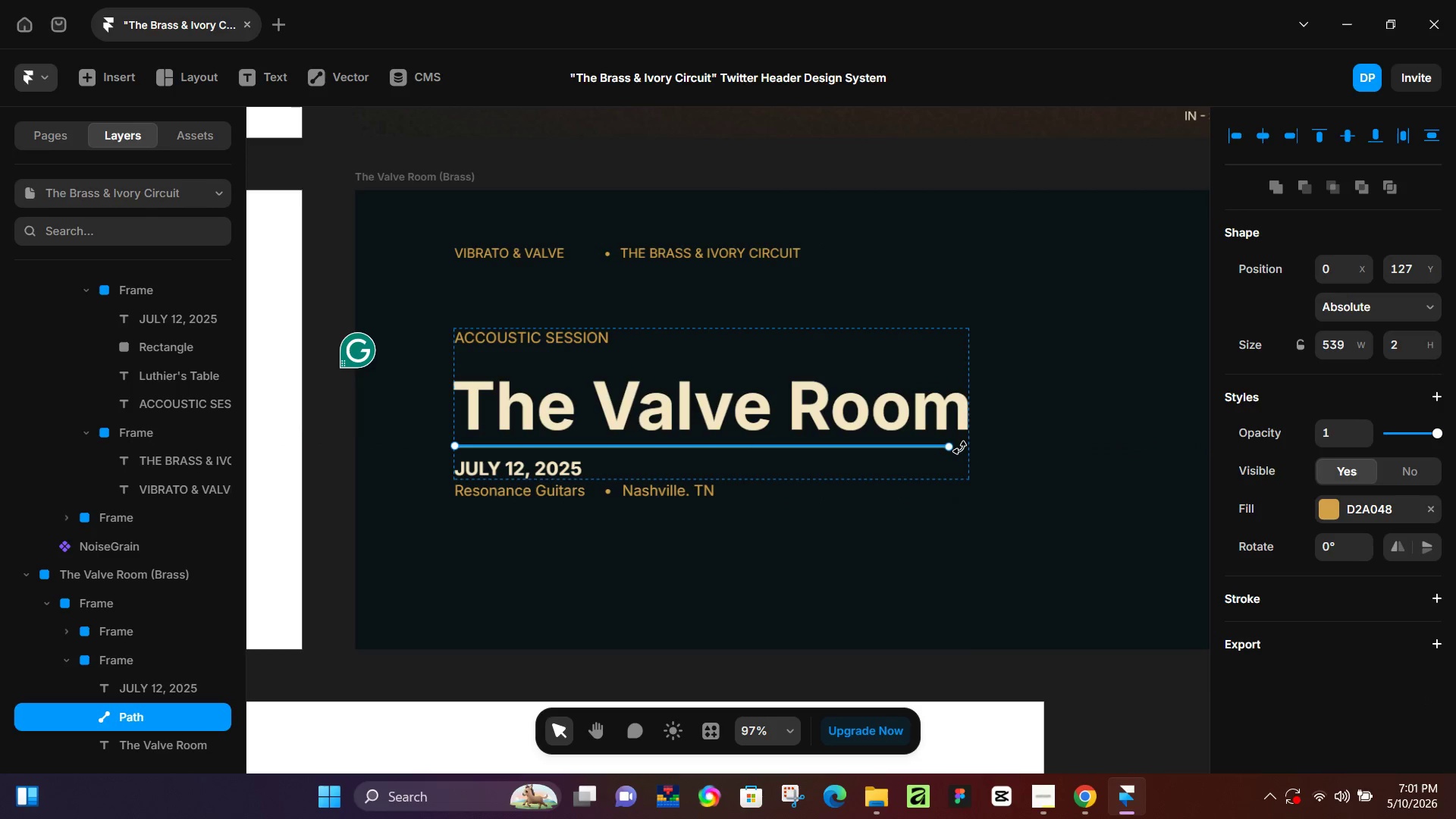 
hold_key(key=ControlLeft, duration=1.12)
scroll: coordinate [973, 466], scroll_direction: up, amount: 13.0
 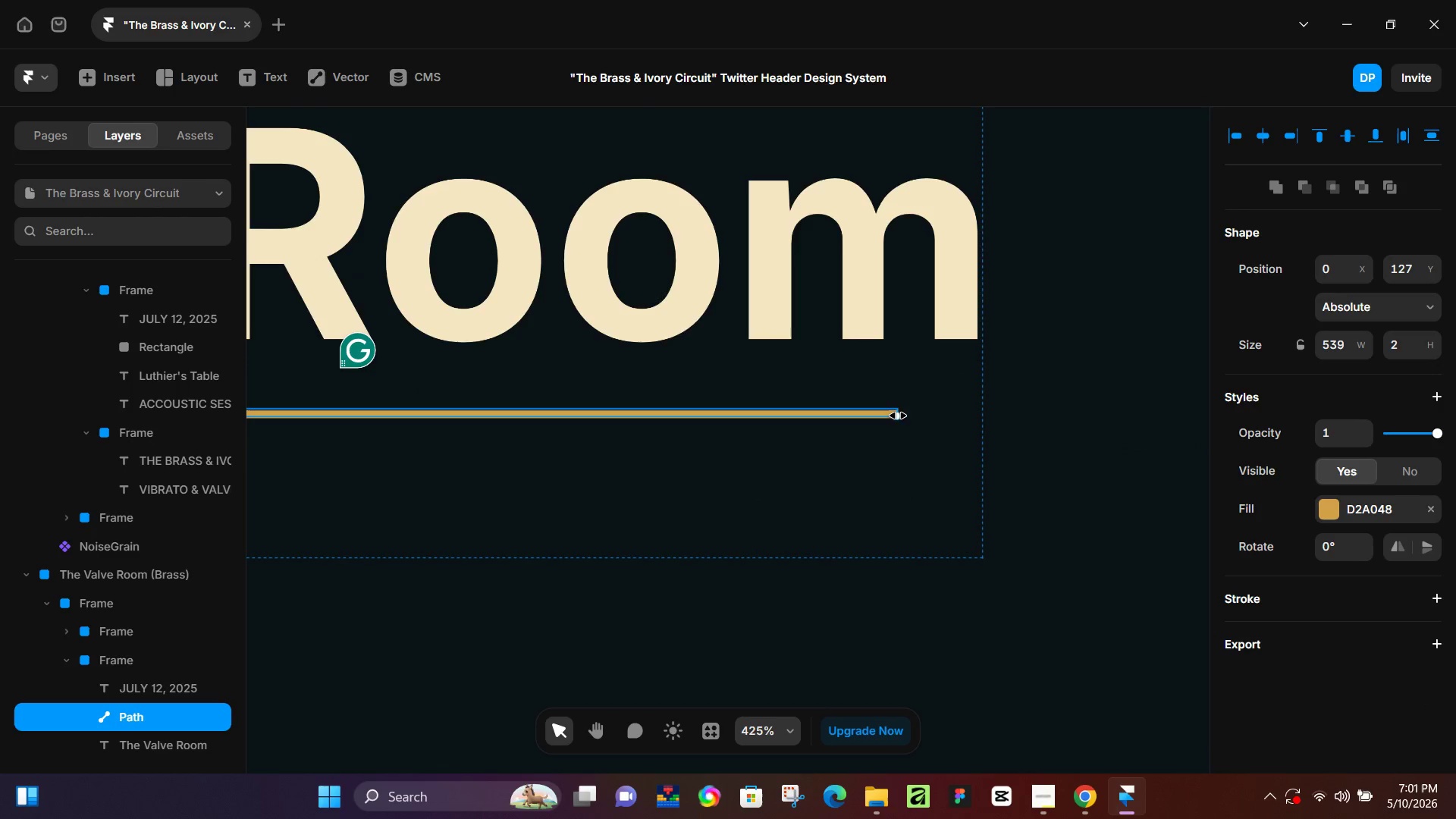 
left_click_drag(start_coordinate=[898, 416], to_coordinate=[981, 414])
 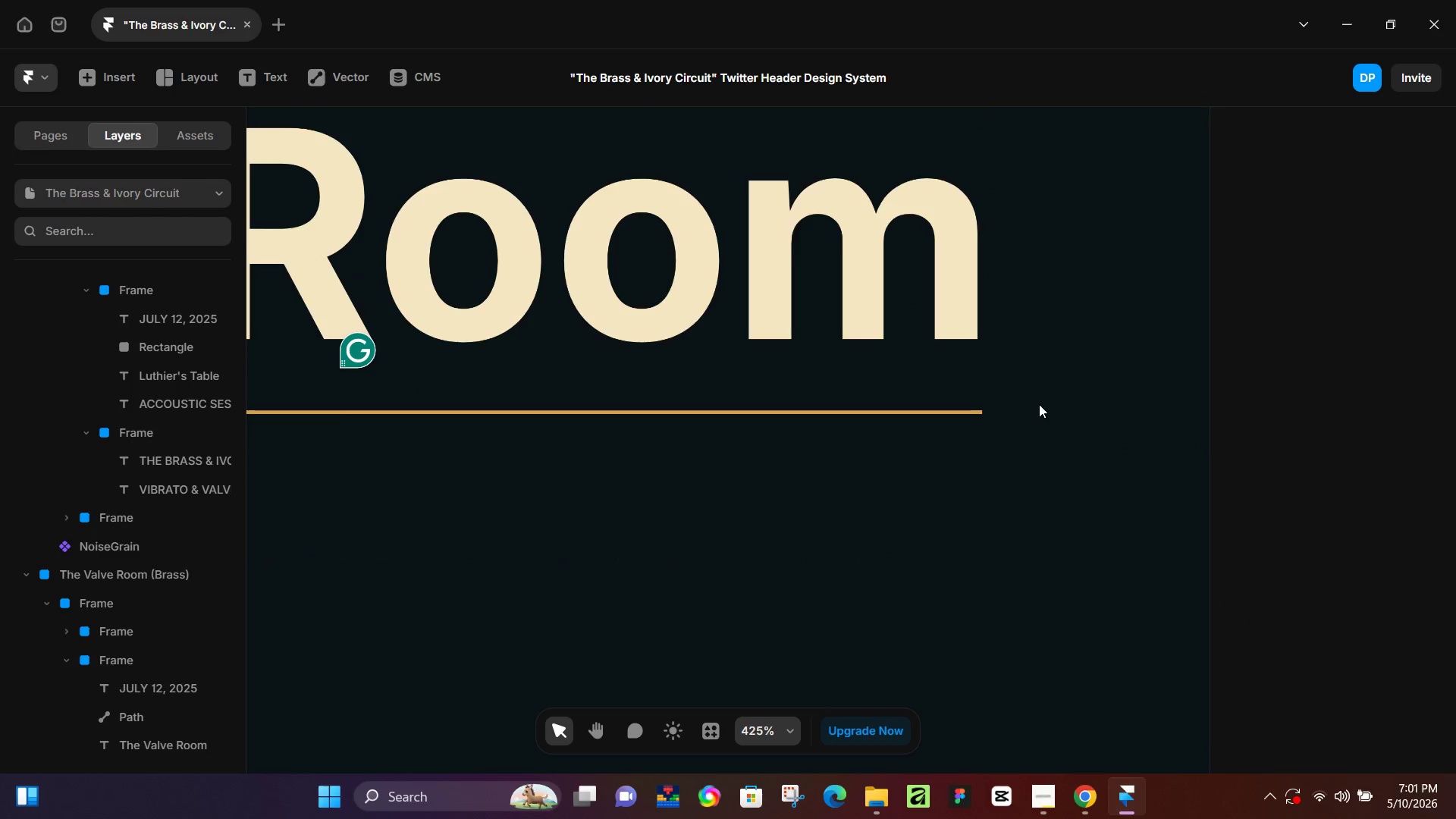 
hold_key(key=ControlLeft, duration=1.38)
scroll: coordinate [1060, 442], scroll_direction: down, amount: 18.0
 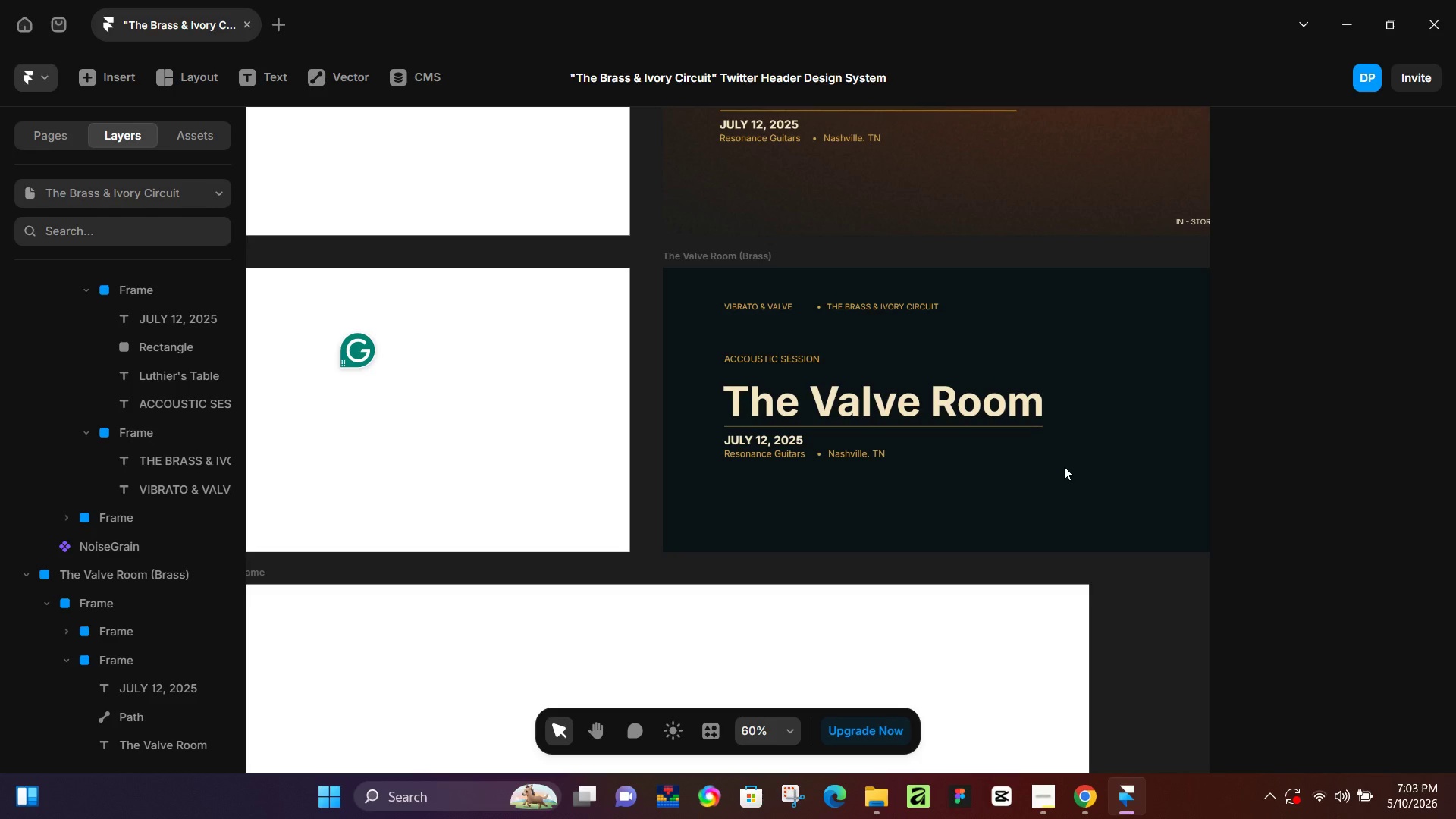 
wait(109.73)
 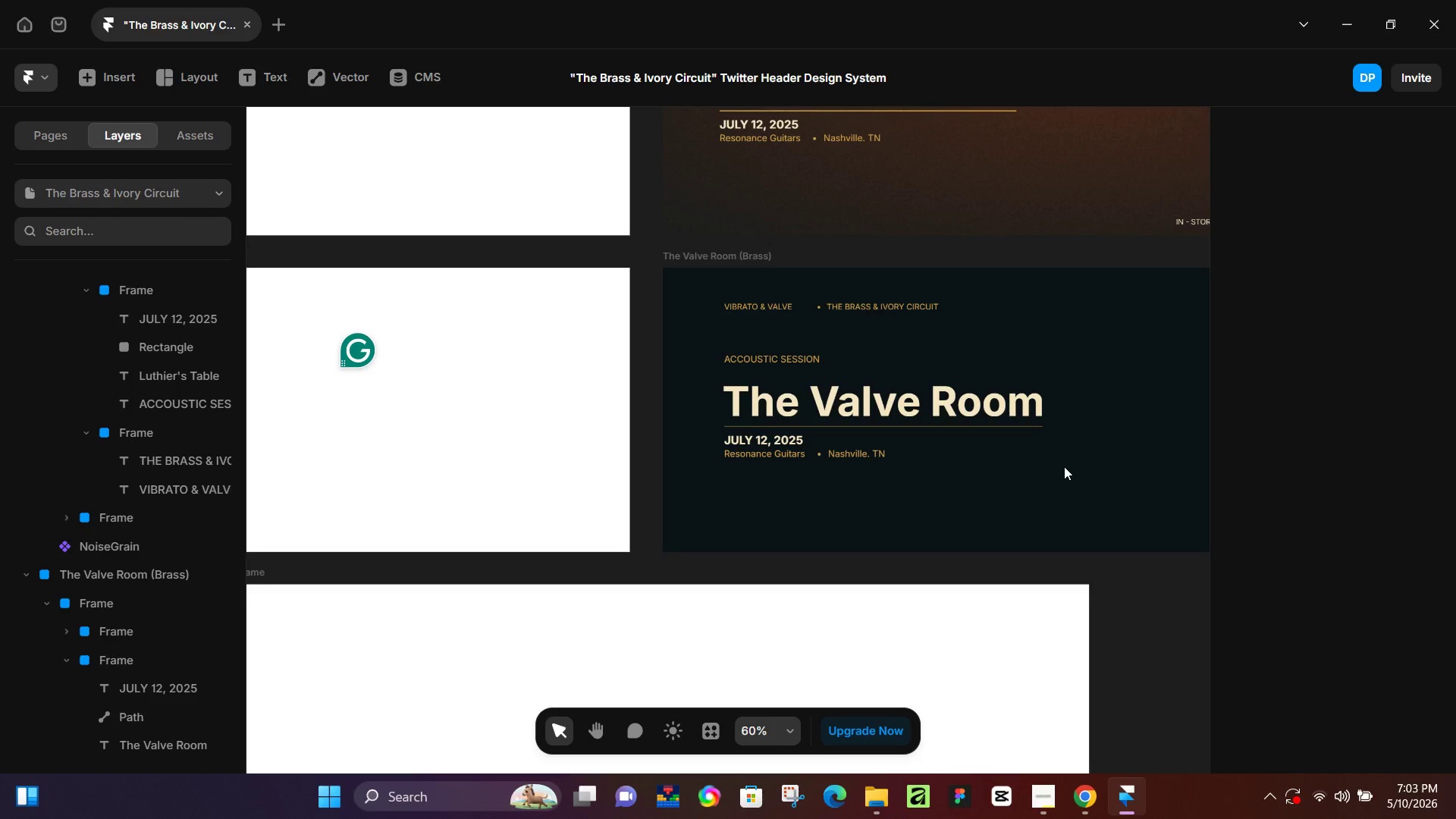 
left_click_drag(start_coordinate=[579, 95], to_coordinate=[639, 202])
 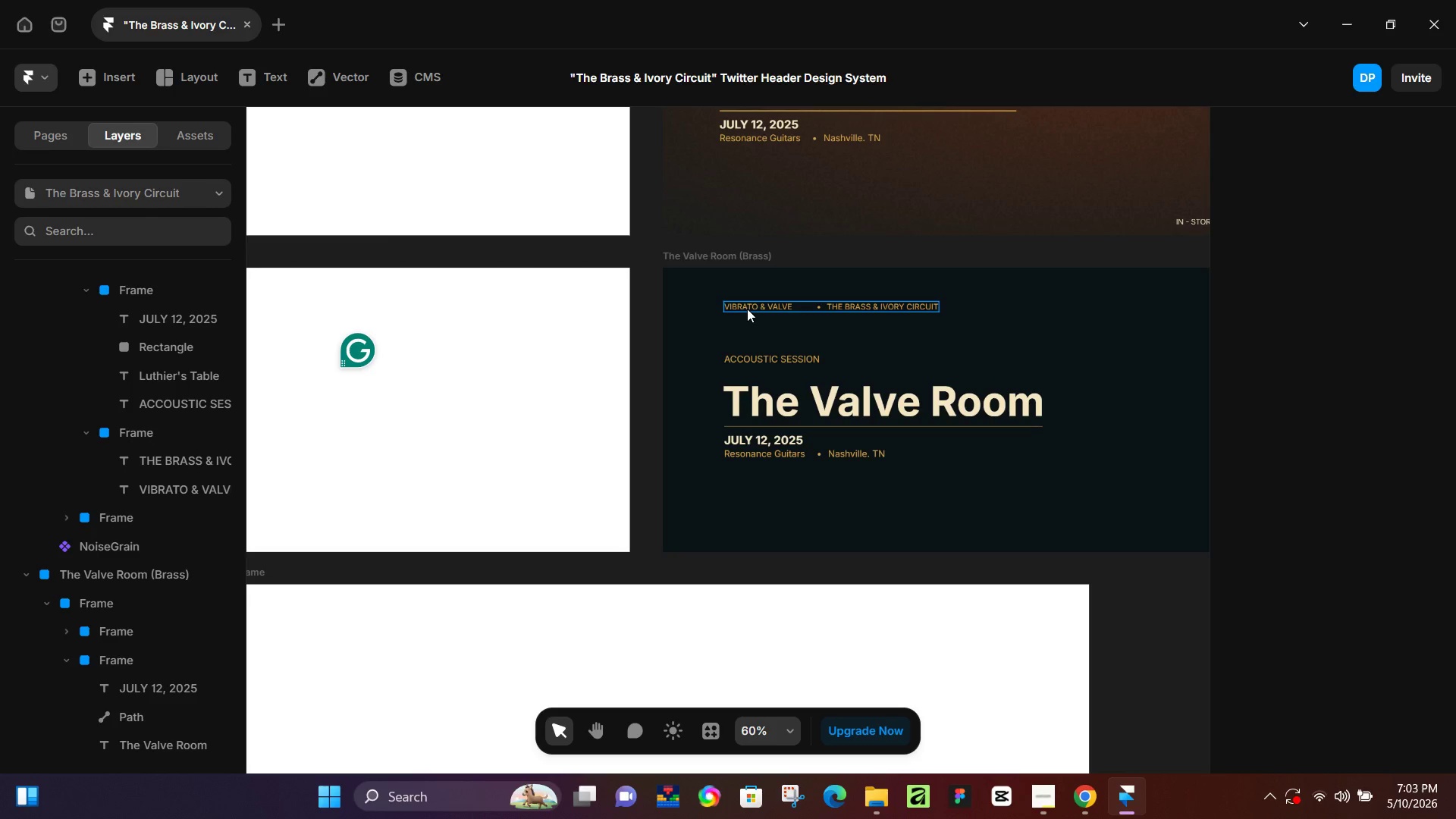 
left_click([747, 309])
 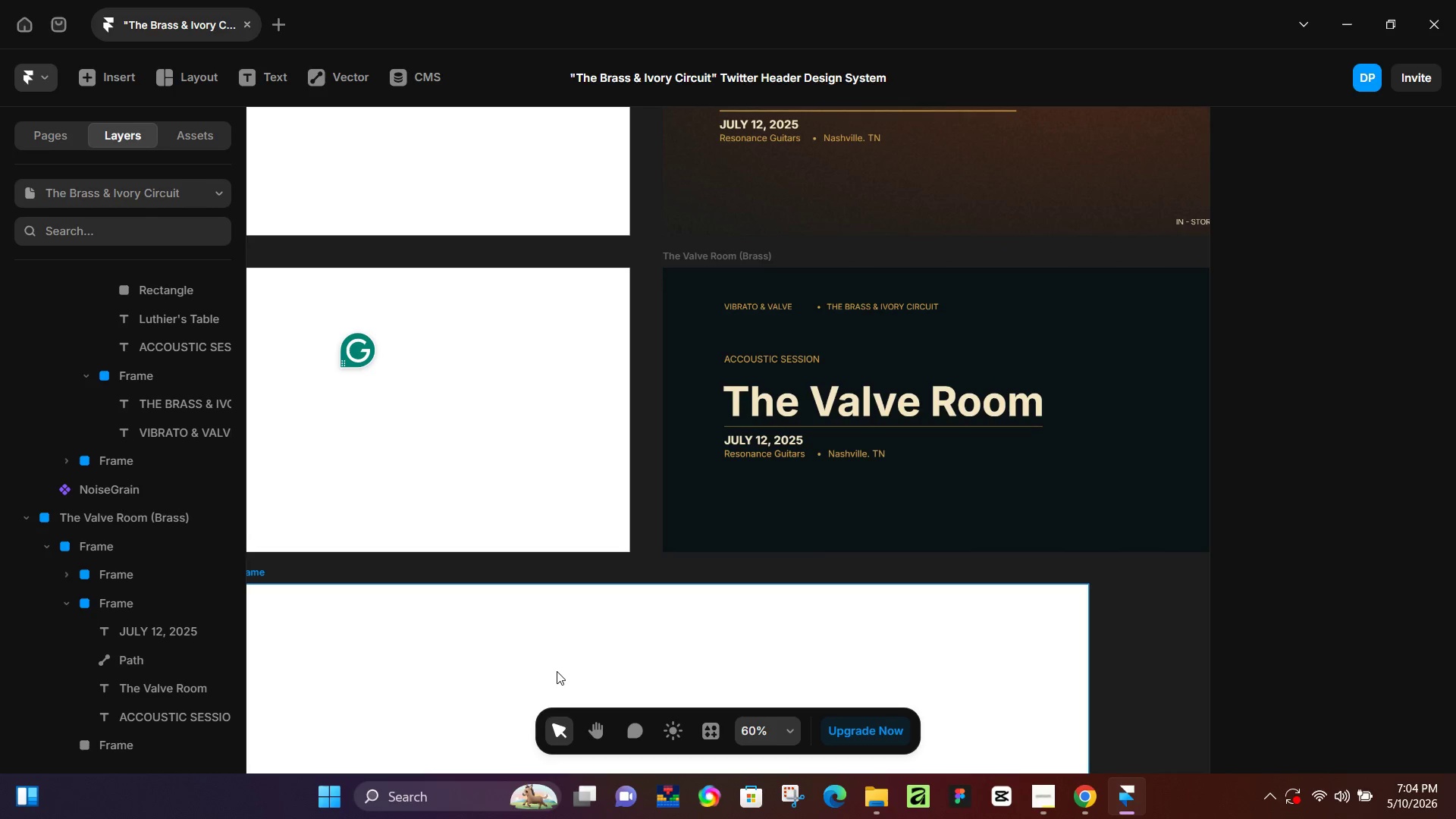 
wait(70.19)
 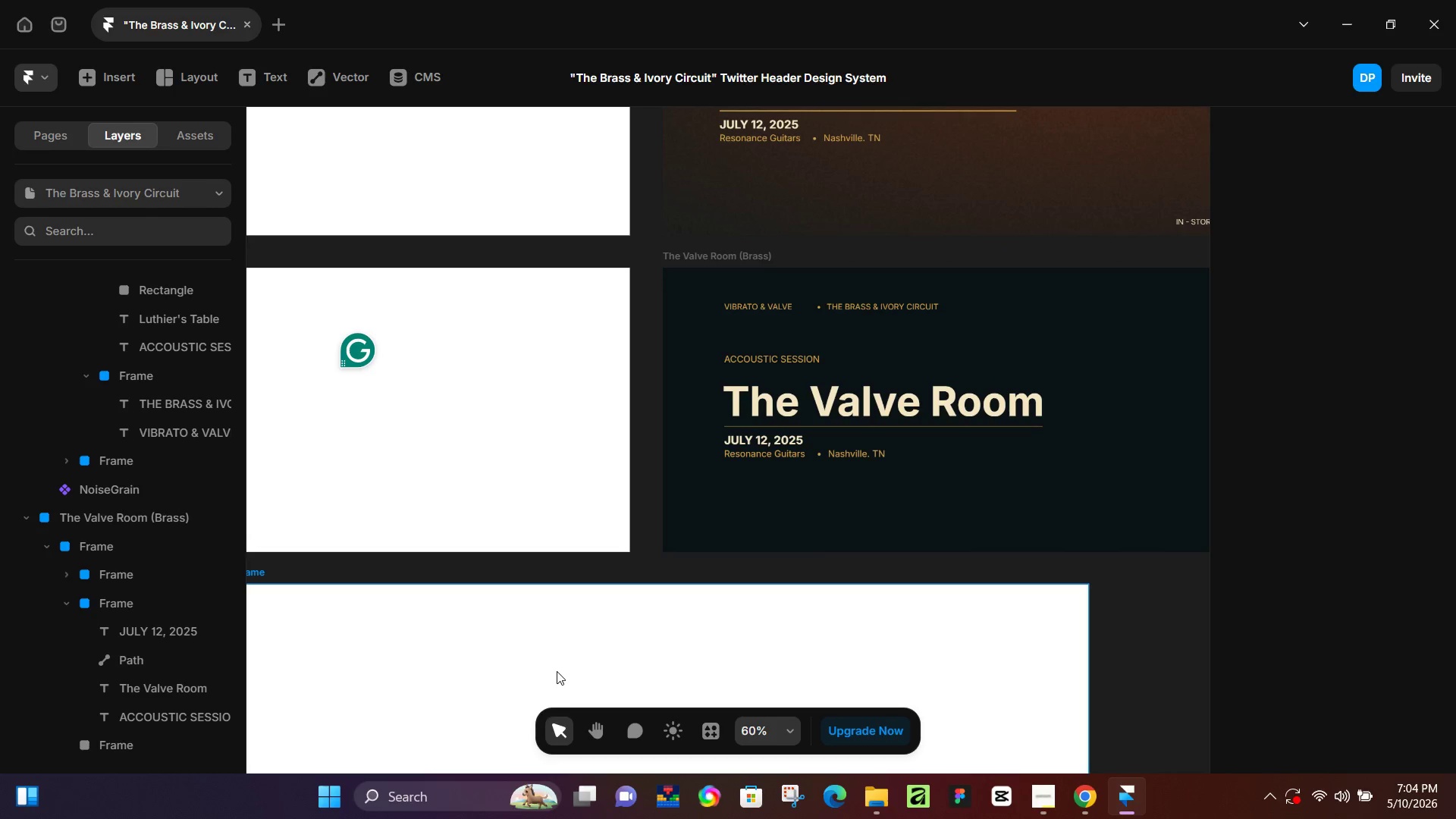 
hold_key(key=Space, duration=0.5)
 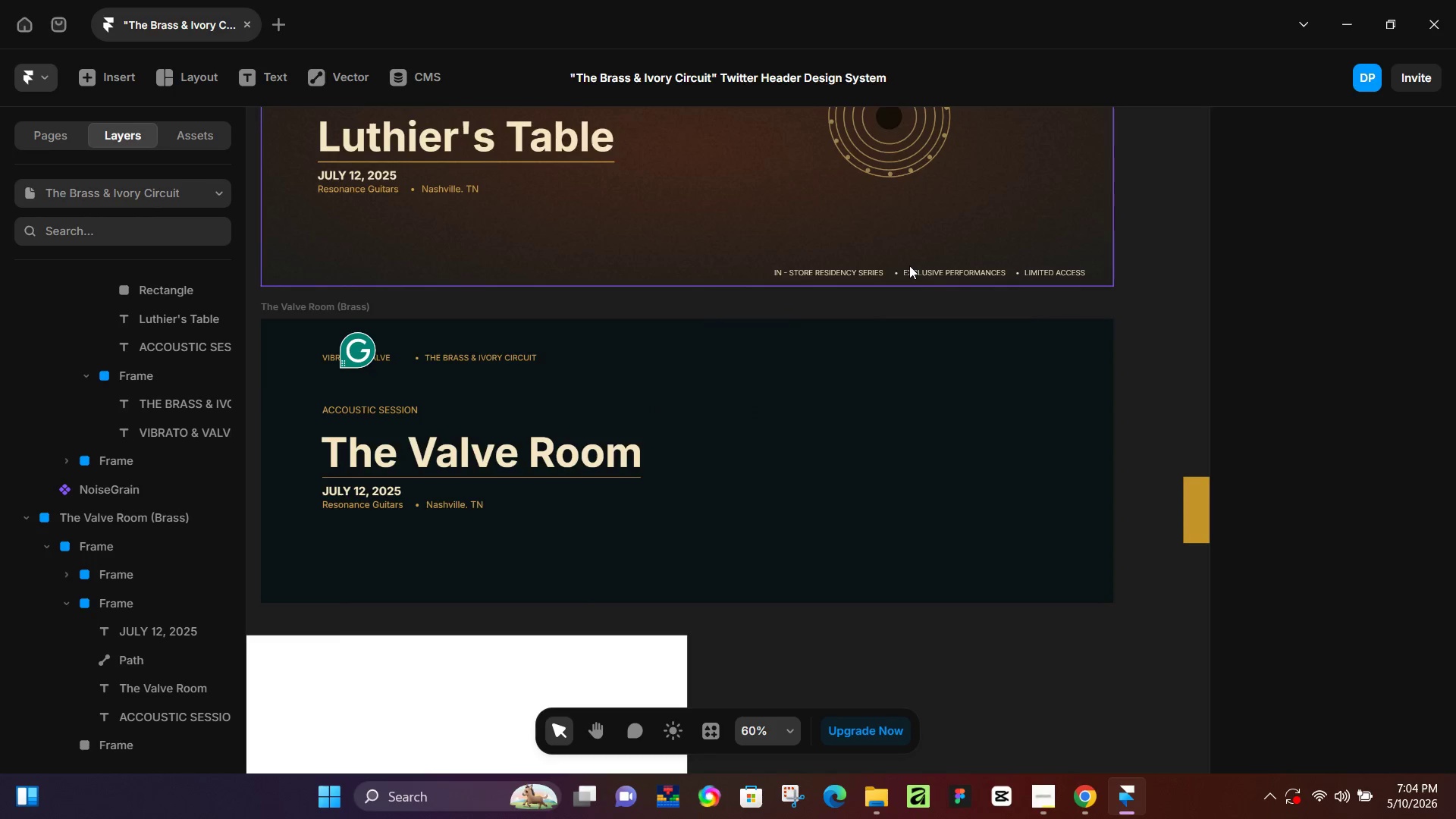 
left_click_drag(start_coordinate=[1101, 379], to_coordinate=[699, 431])
 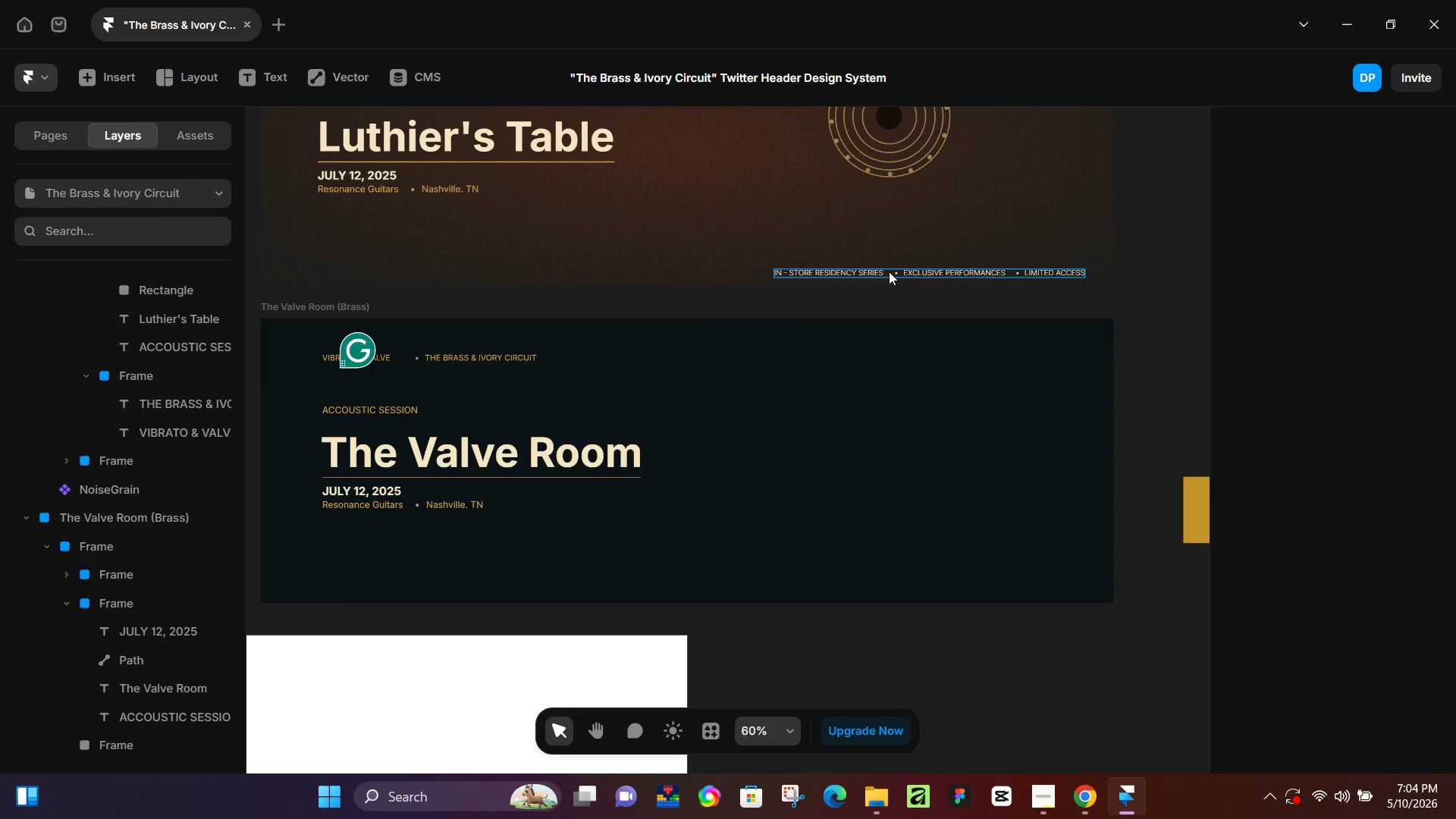 
left_click([890, 271])
 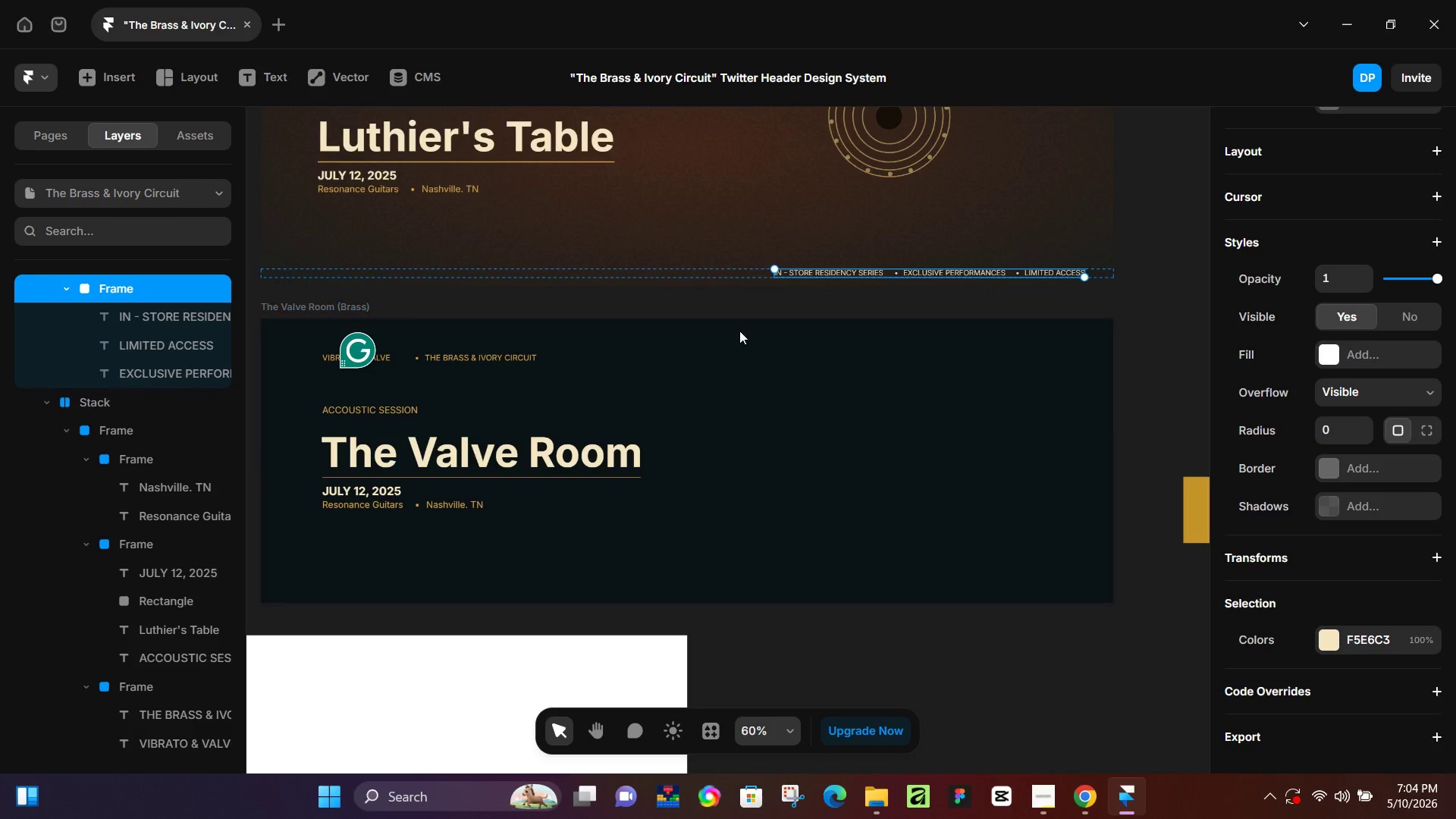 
hold_key(key=ControlLeft, duration=0.61)
 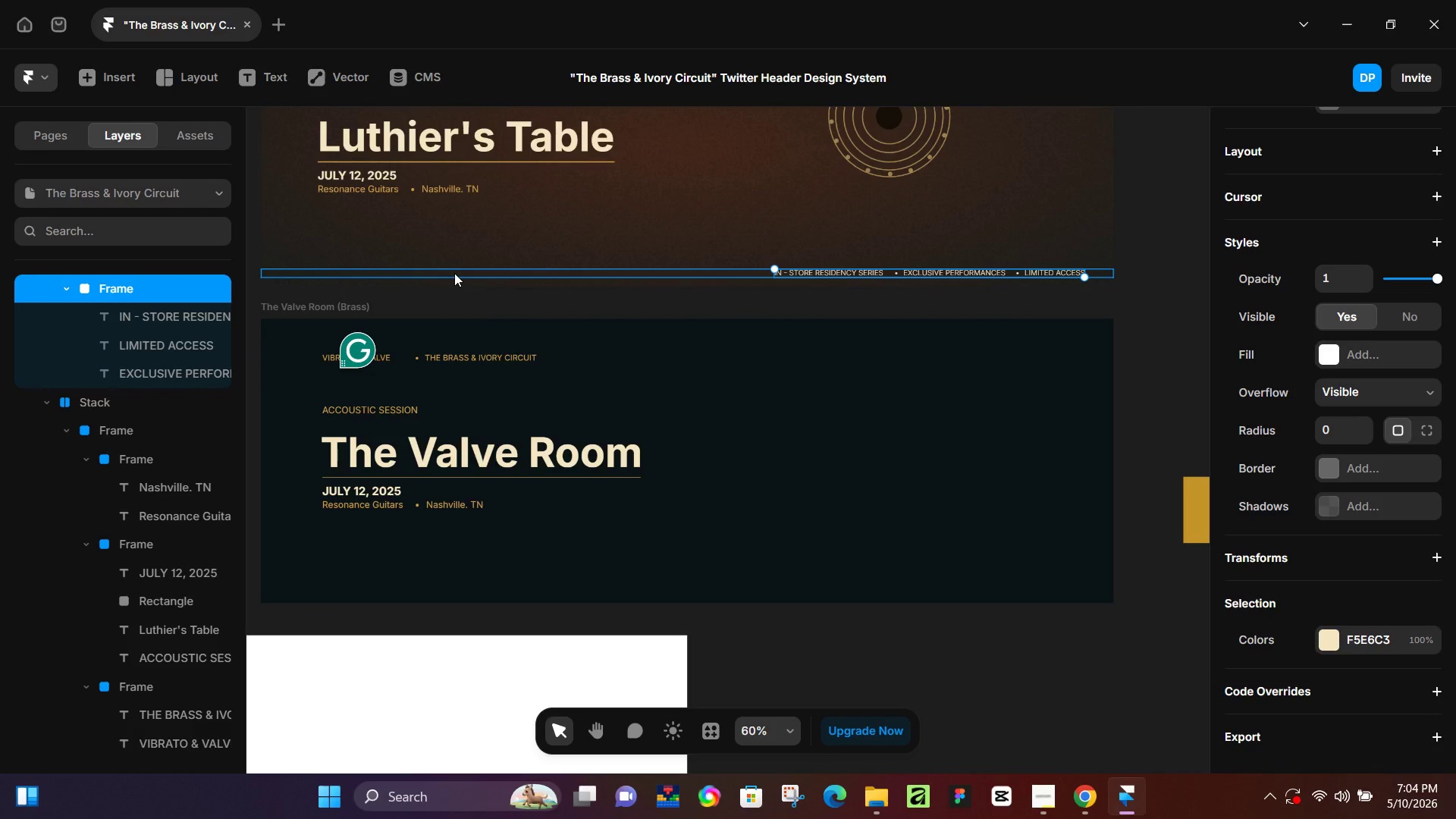 
left_click([454, 273])
 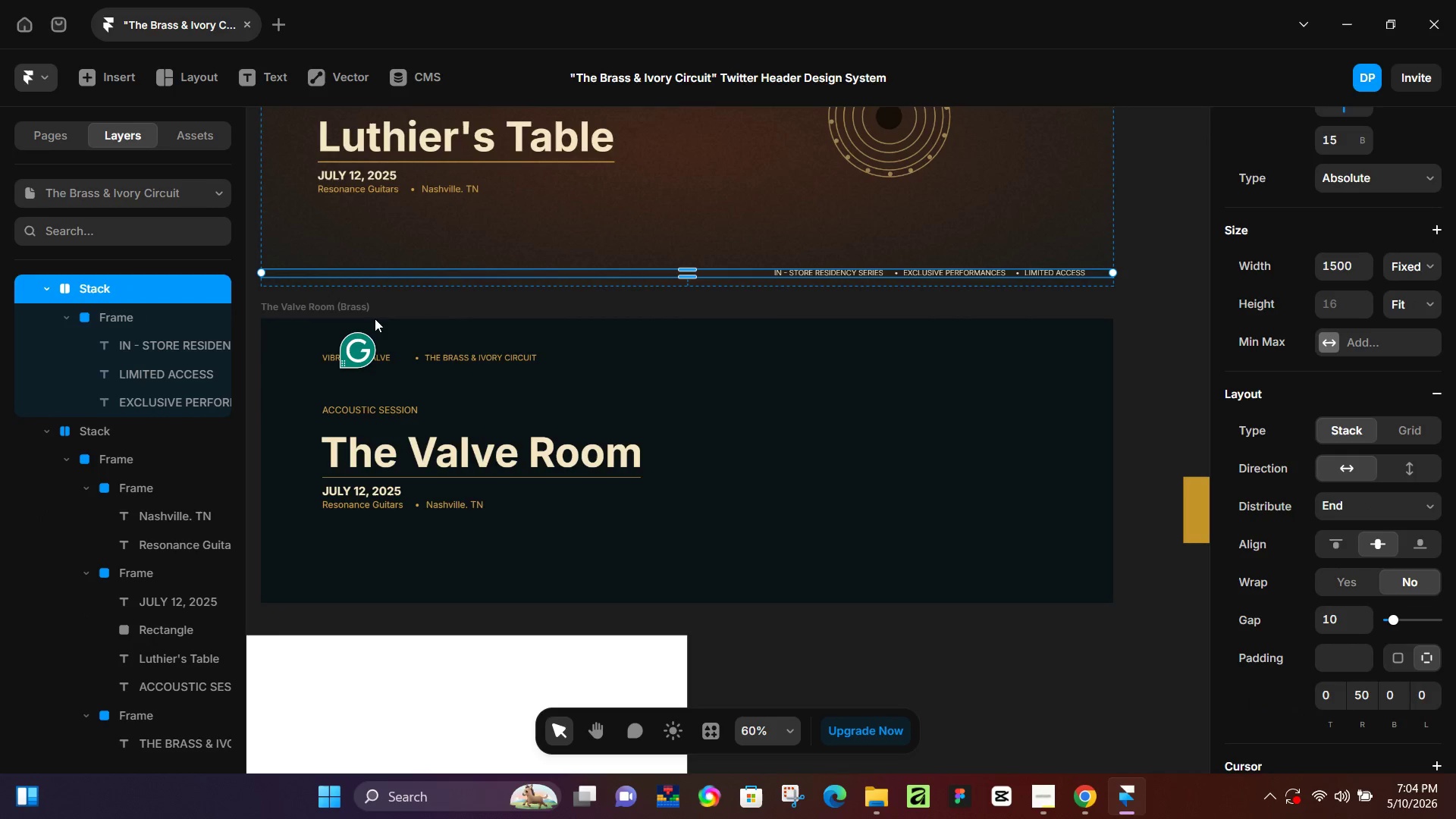 
key(Control+C)
 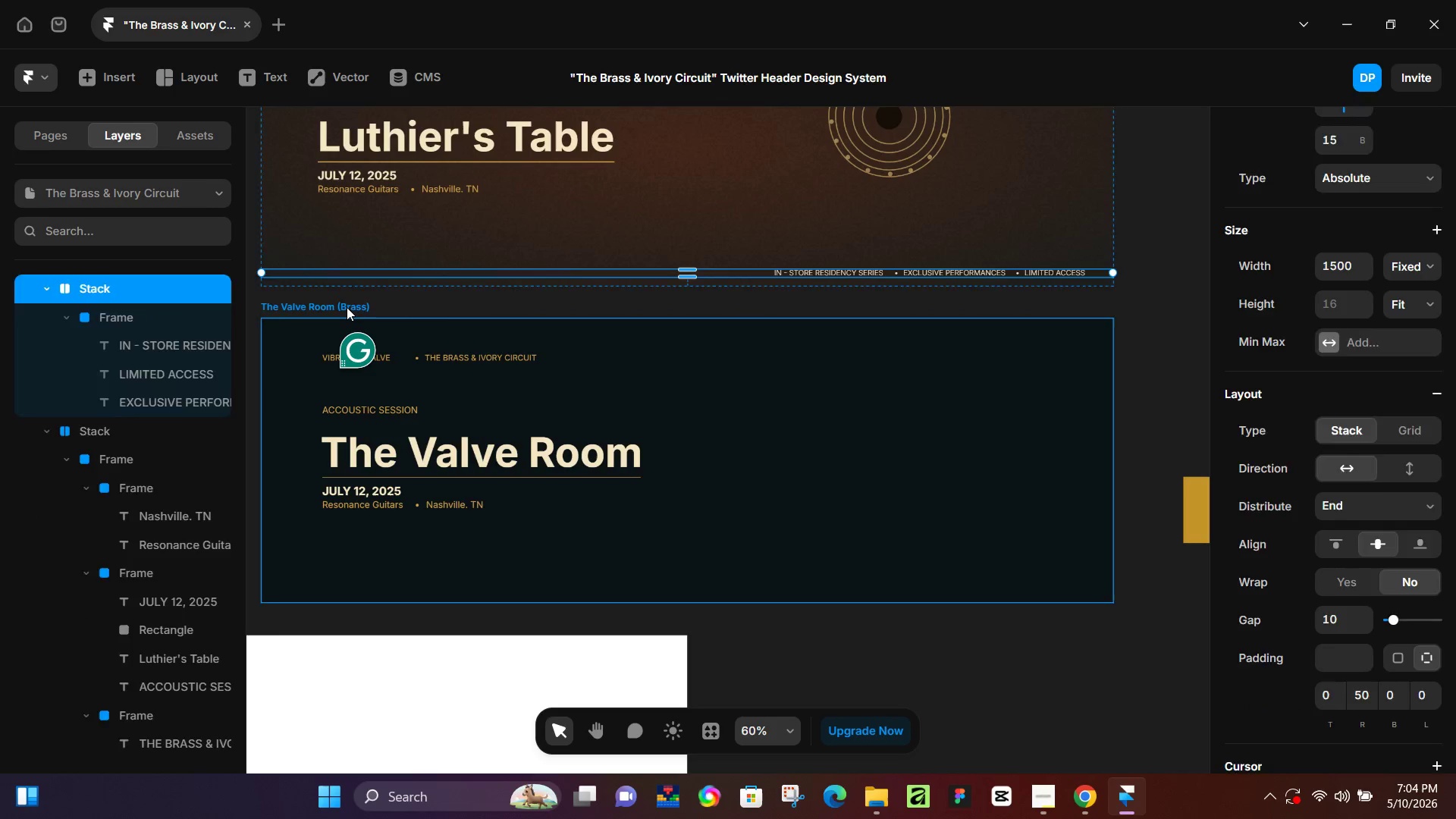 
left_click([347, 307])
 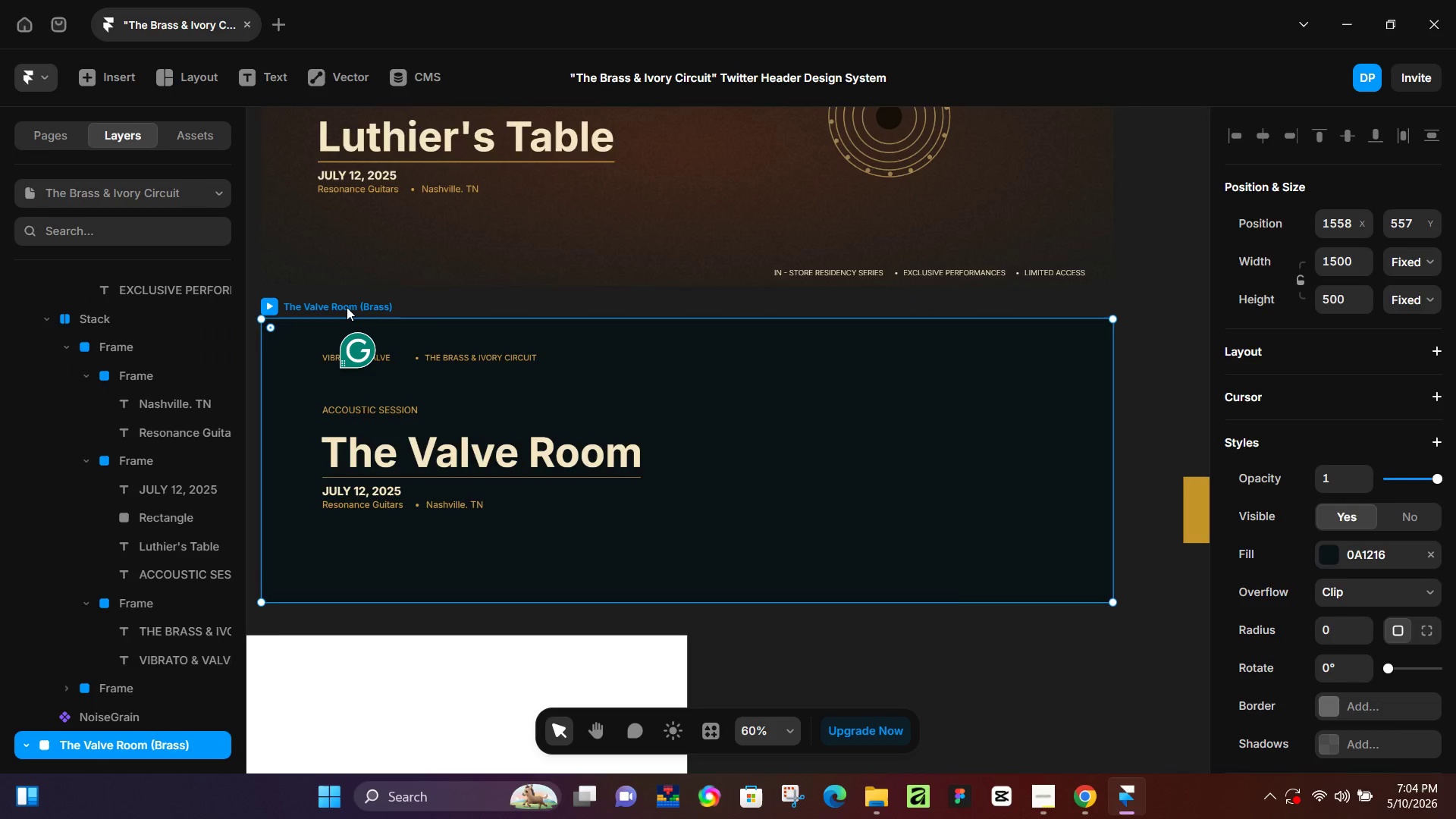 
key(Control+ControlLeft)
 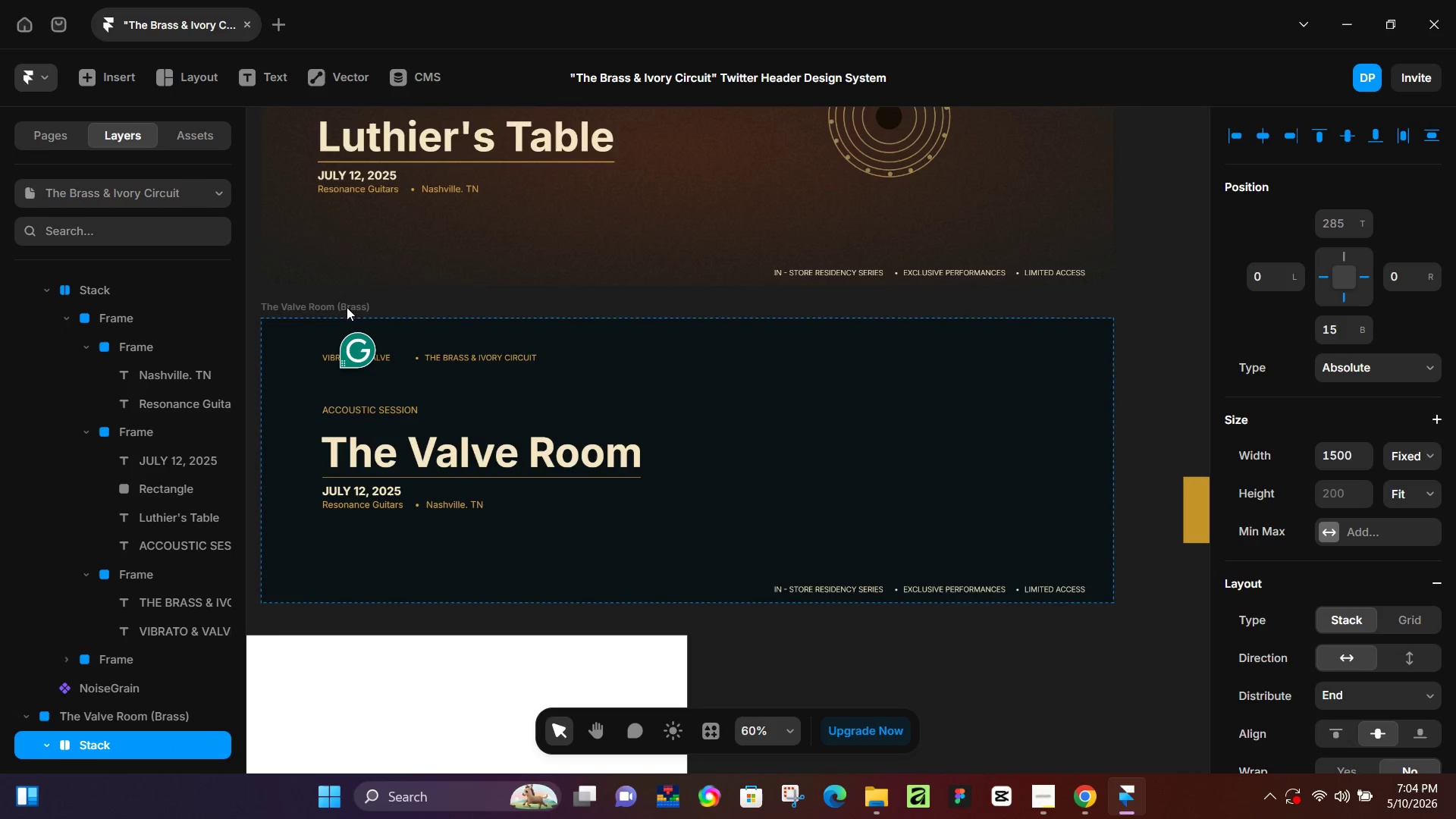 
key(Control+V)
 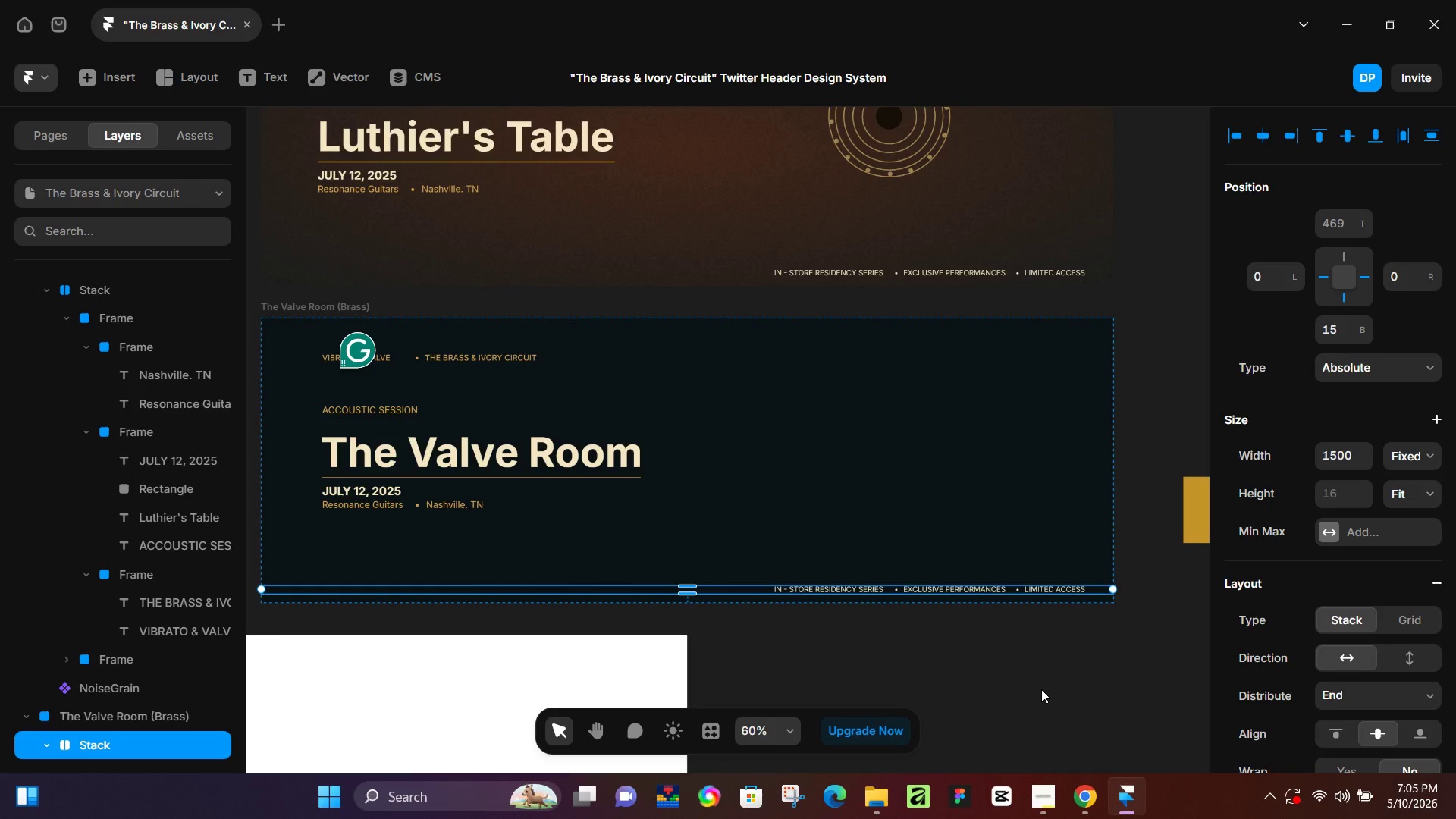 
wait(67.47)
 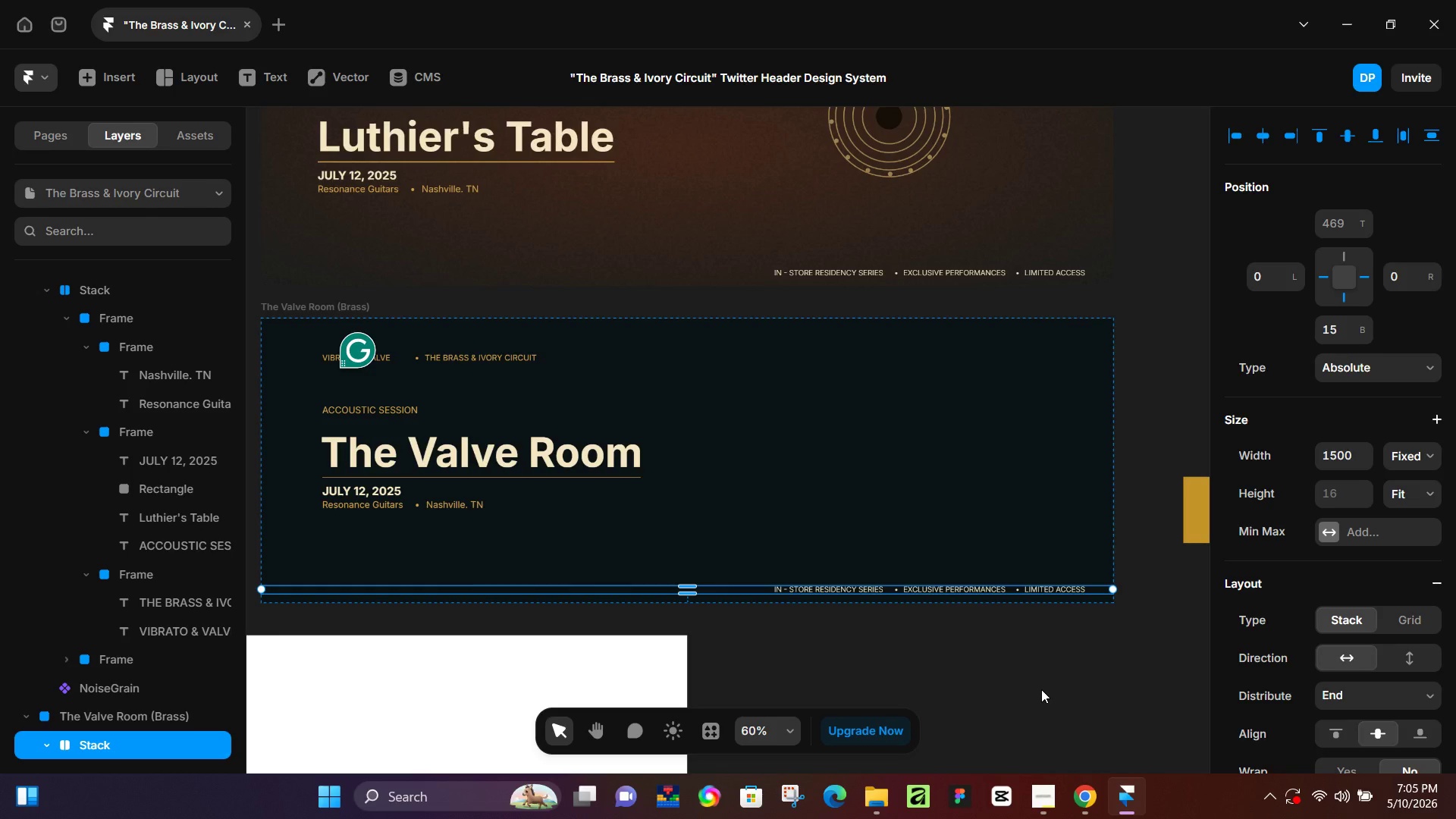 
left_click([1135, 220])
 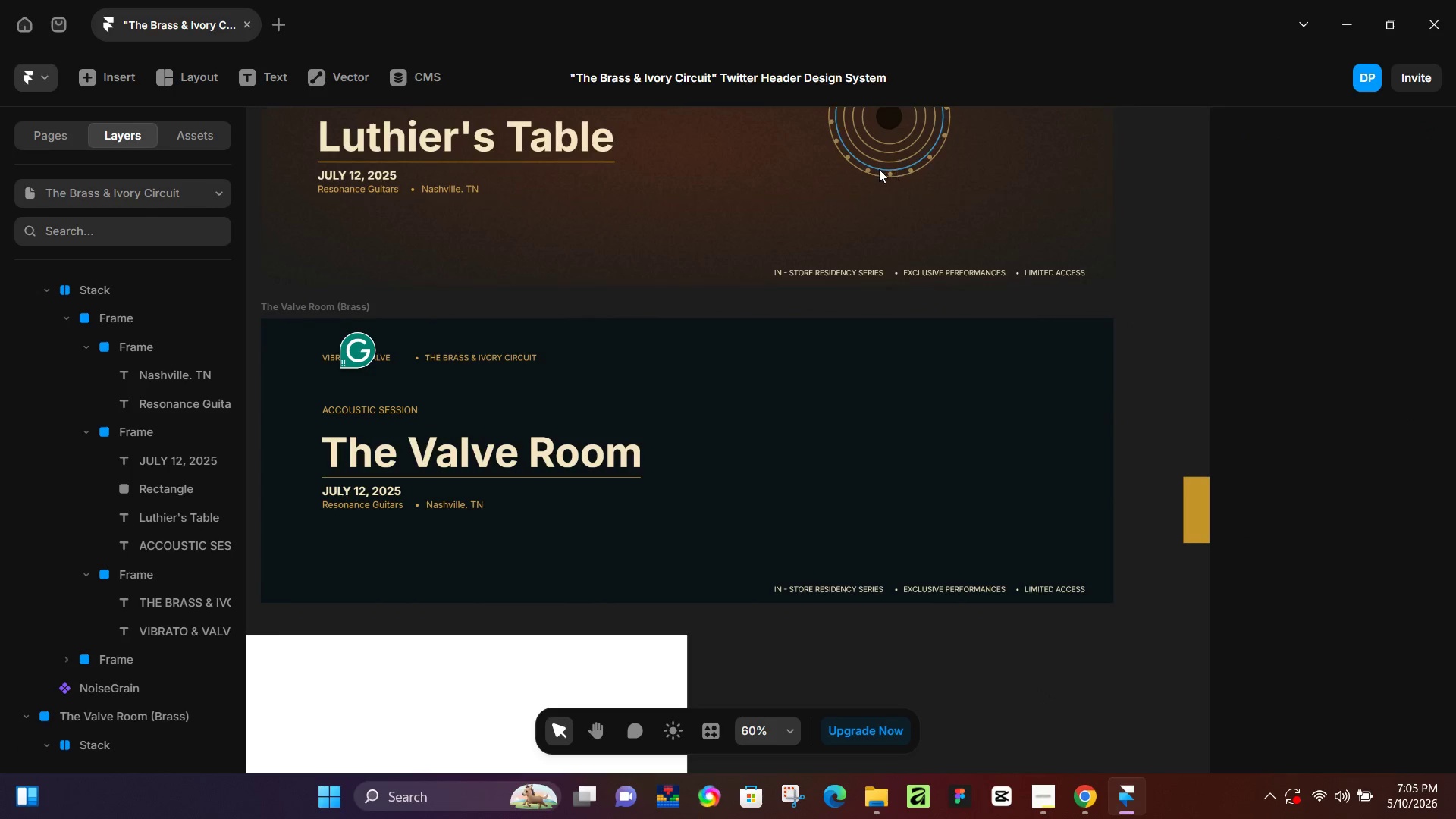 
left_click([726, 206])
 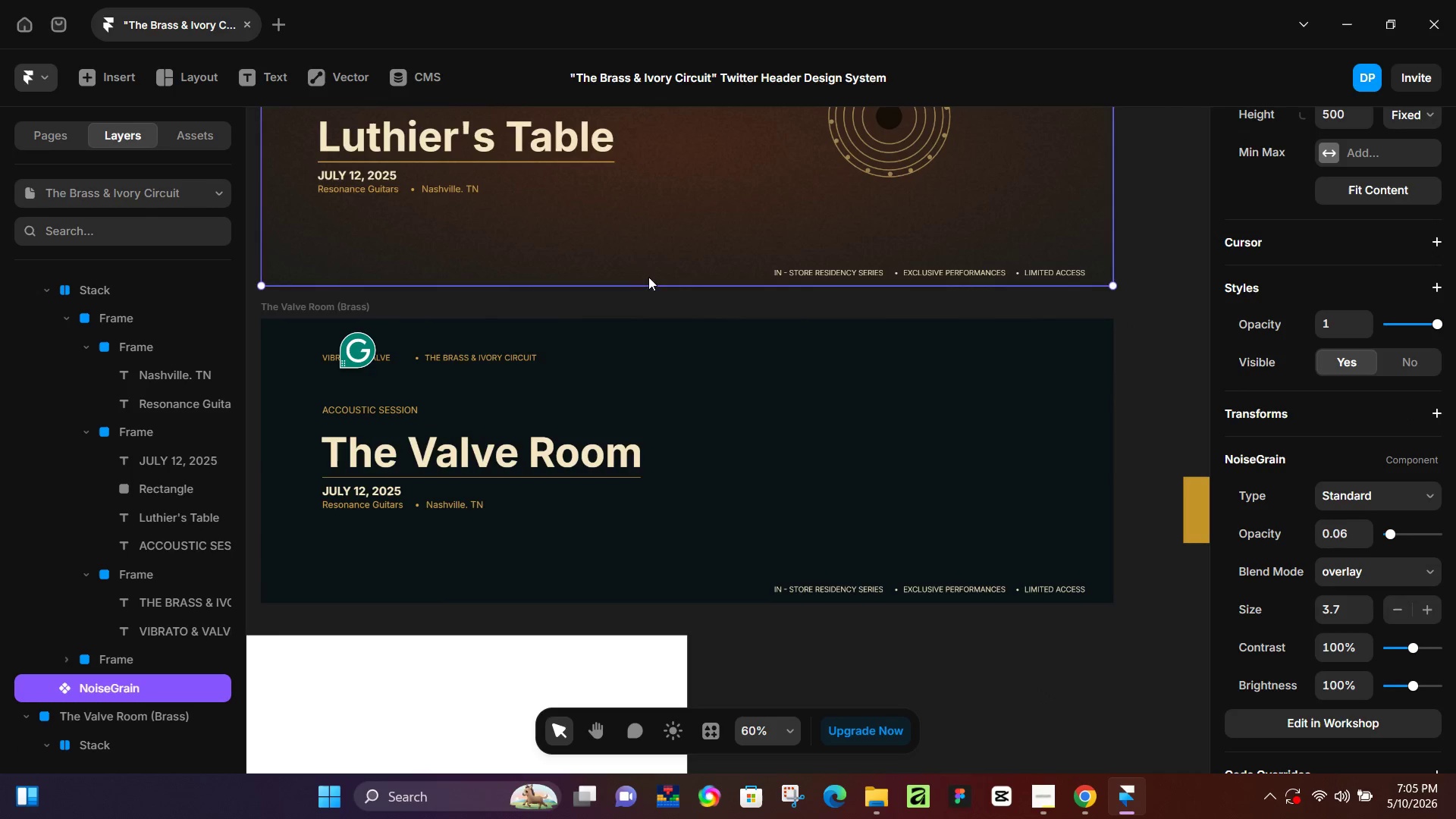 
key(Control+C)
 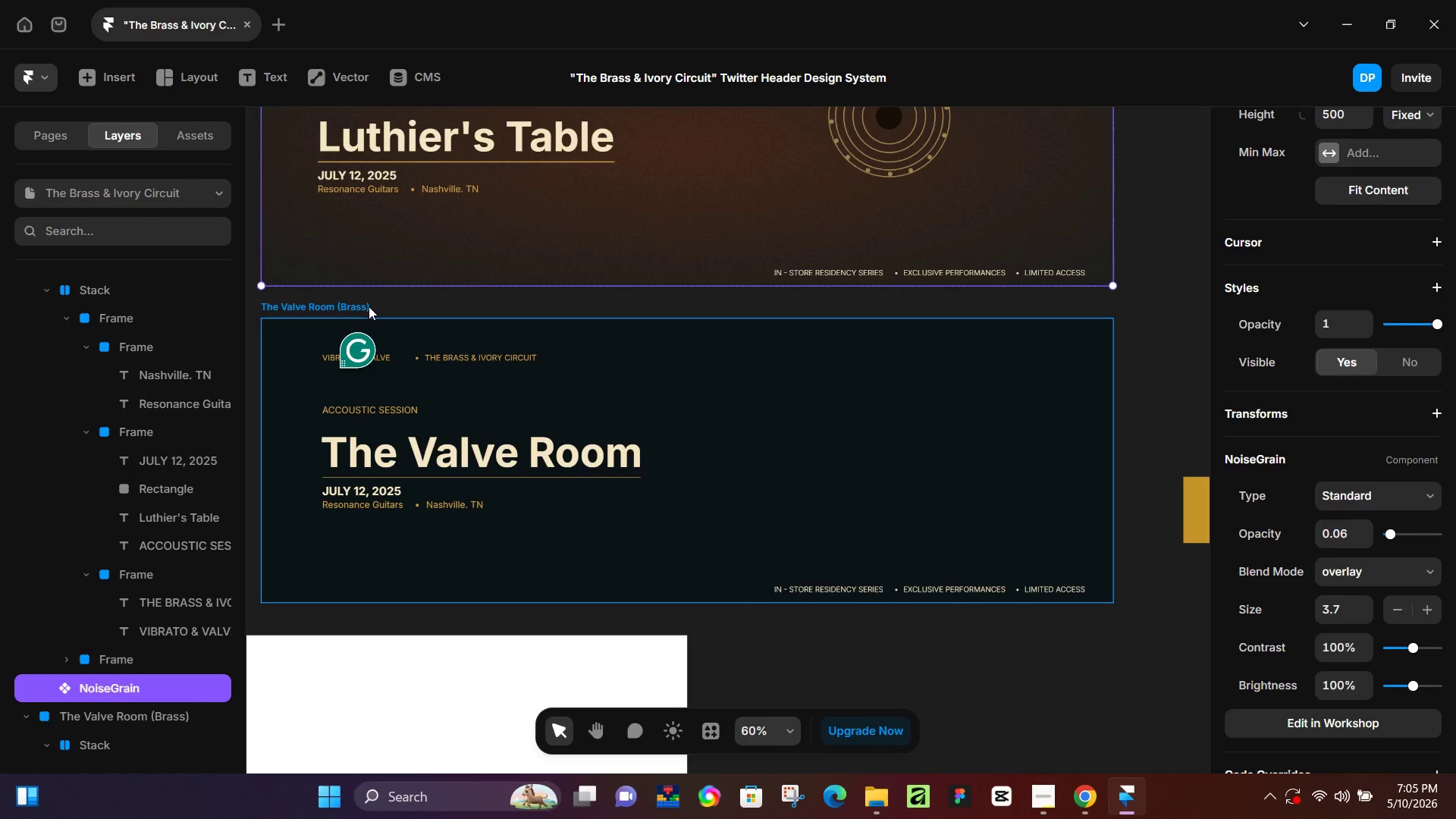 
left_click([369, 306])
 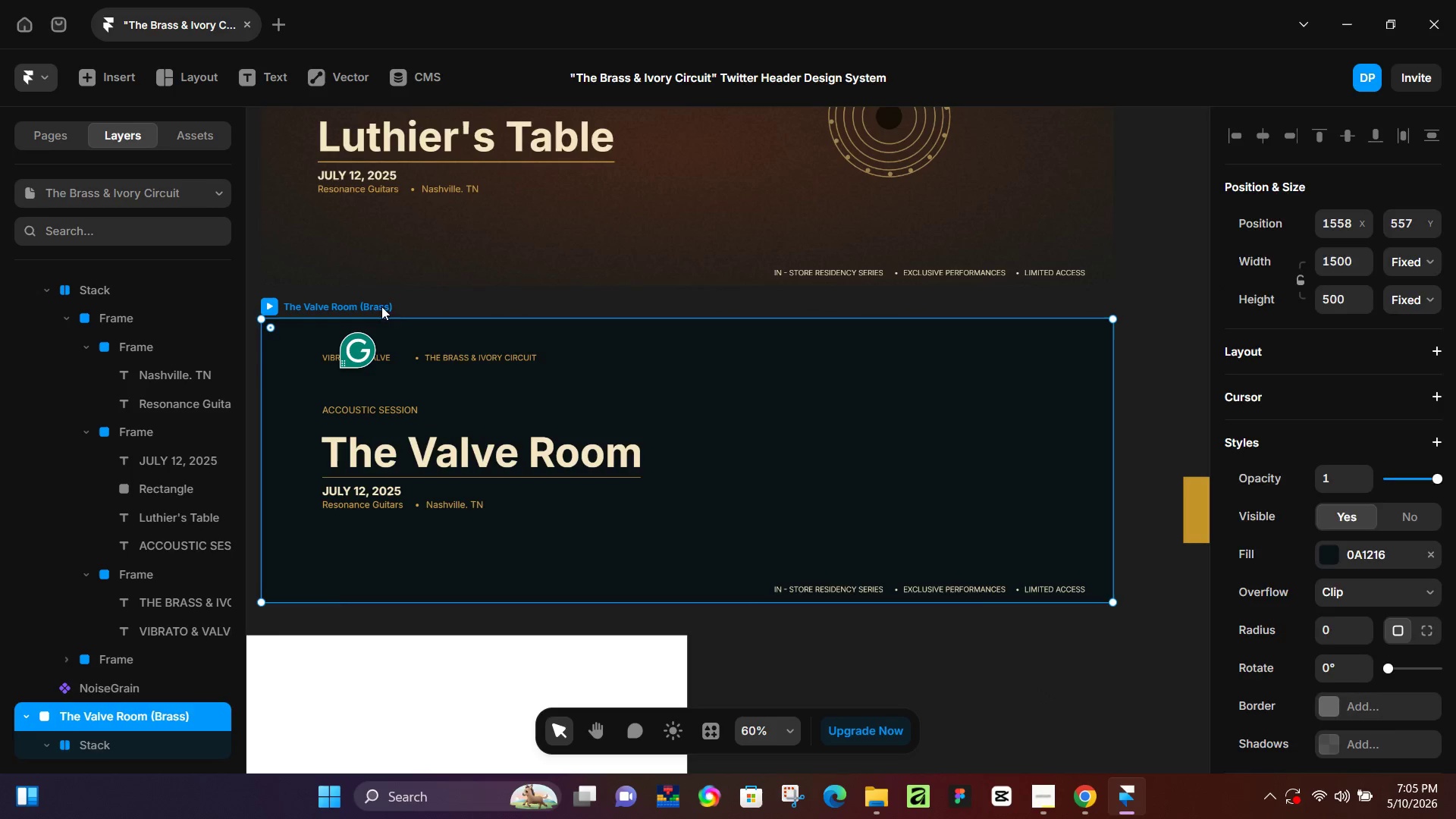 
key(Control+V)
 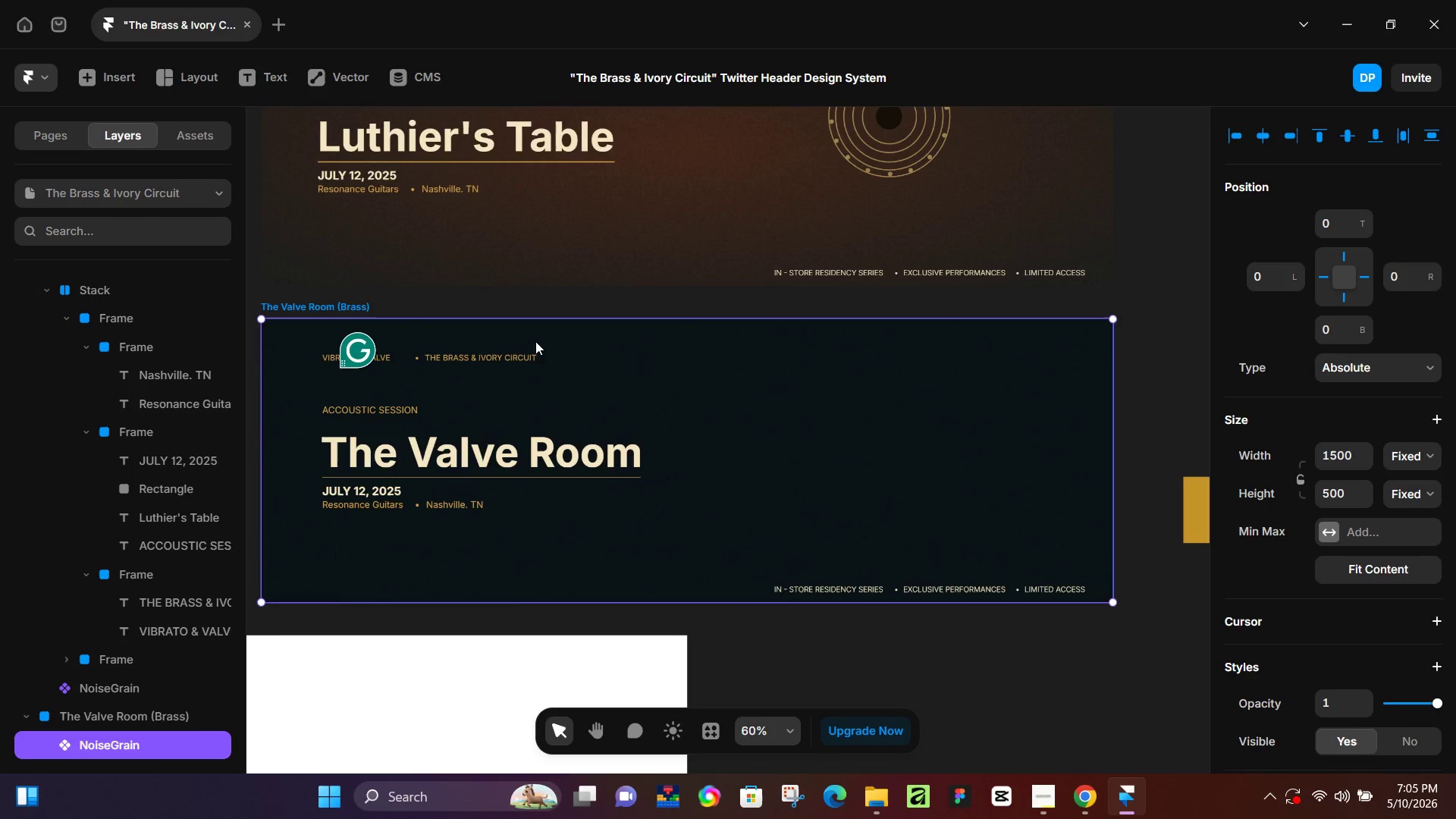 
hold_key(key=ControlLeft, duration=1.51)
scroll: coordinate [825, 470], scroll_direction: up, amount: 4.0
 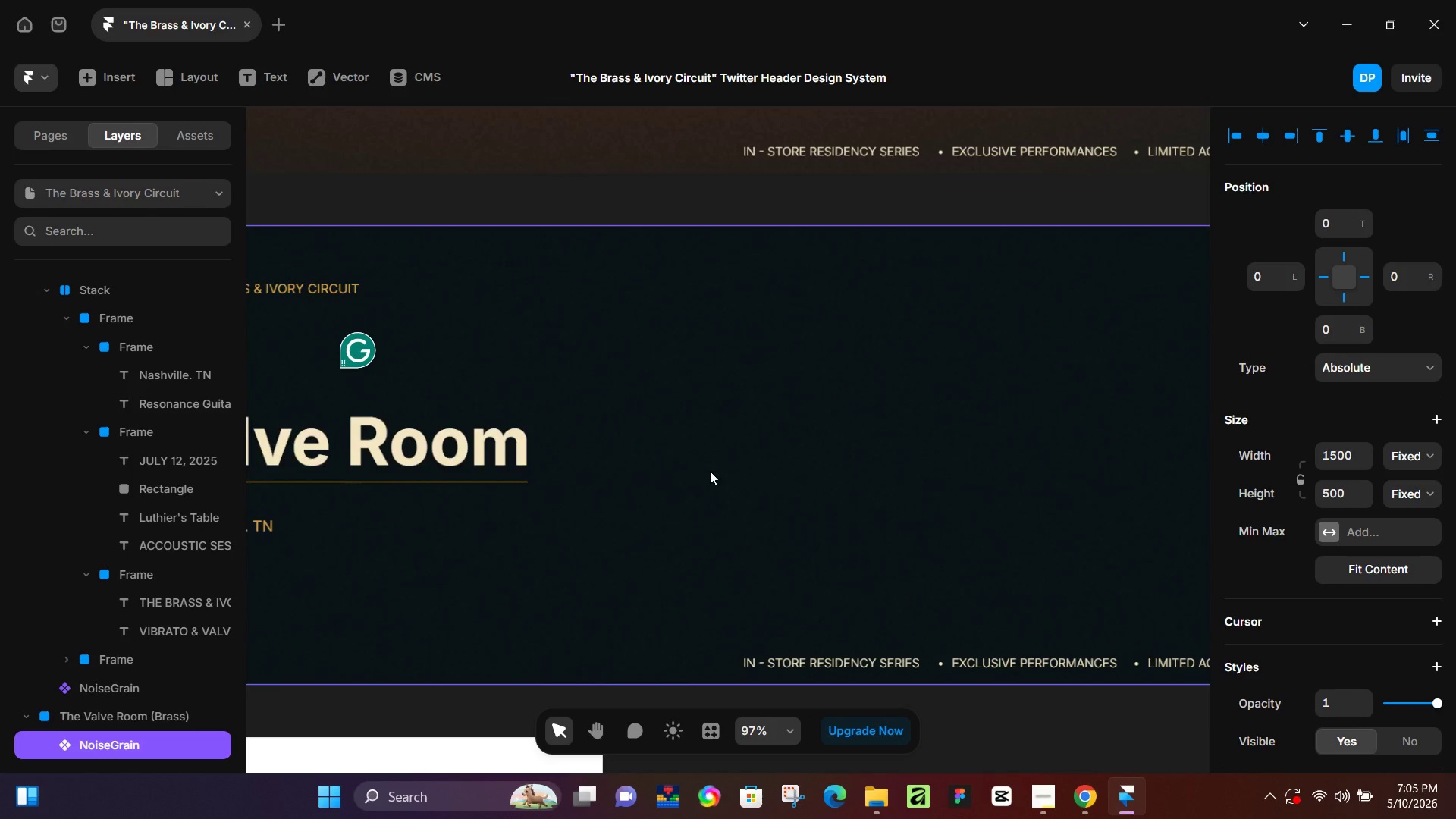 
hold_key(key=ControlLeft, duration=0.47)
 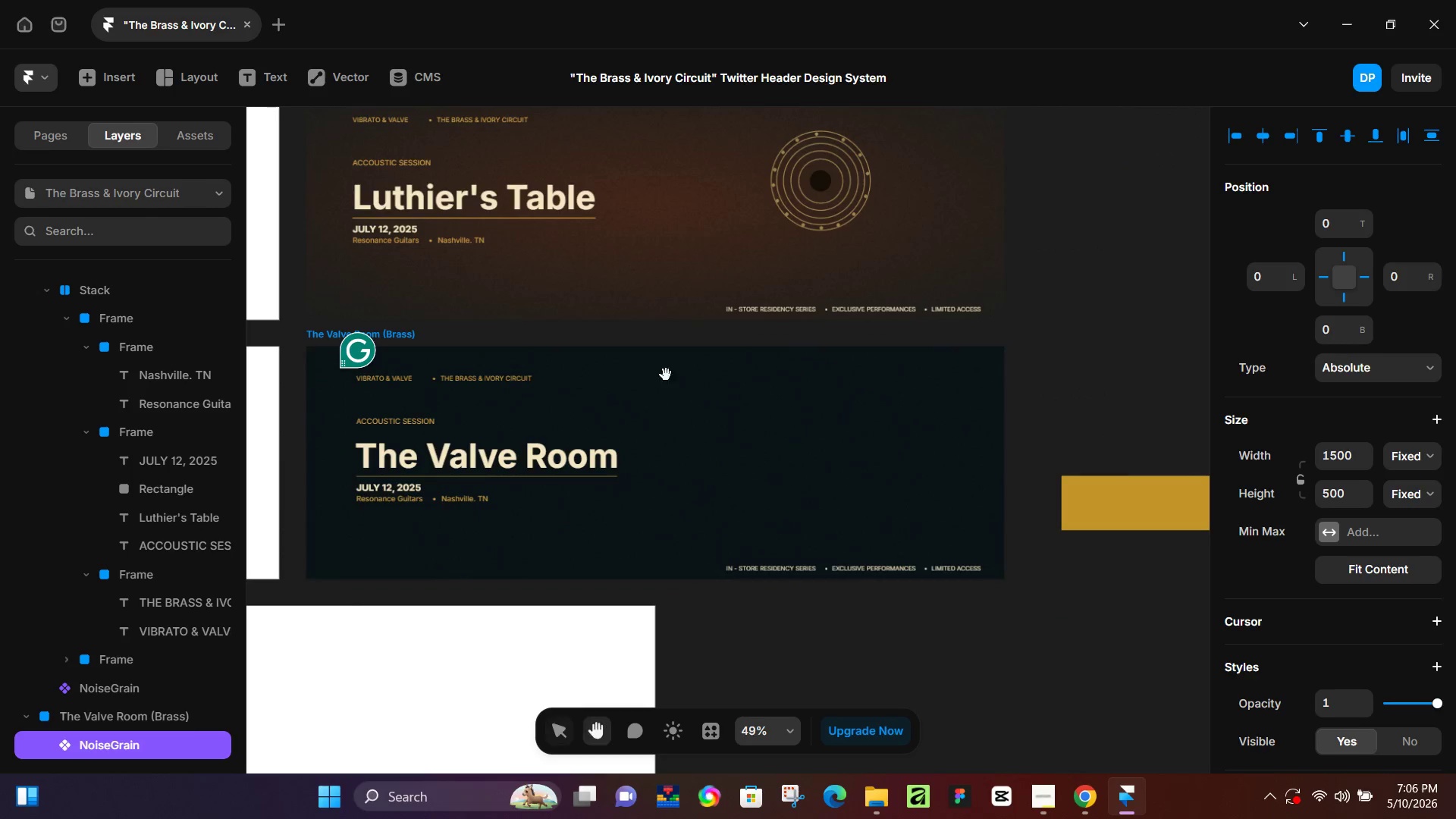 
scroll: coordinate [709, 471], scroll_direction: down, amount: 6.0
 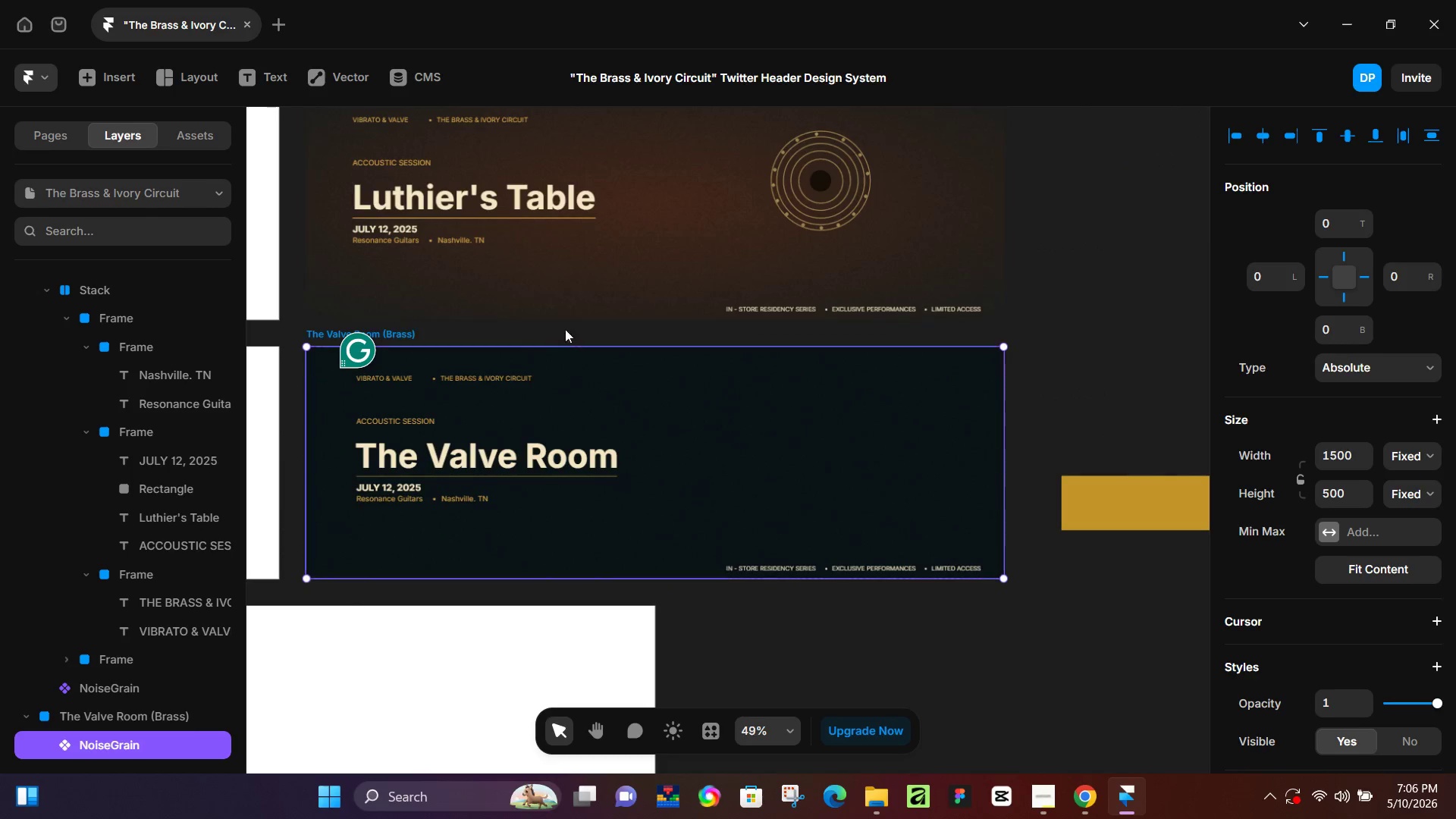 
hold_key(key=Space, duration=1.02)
 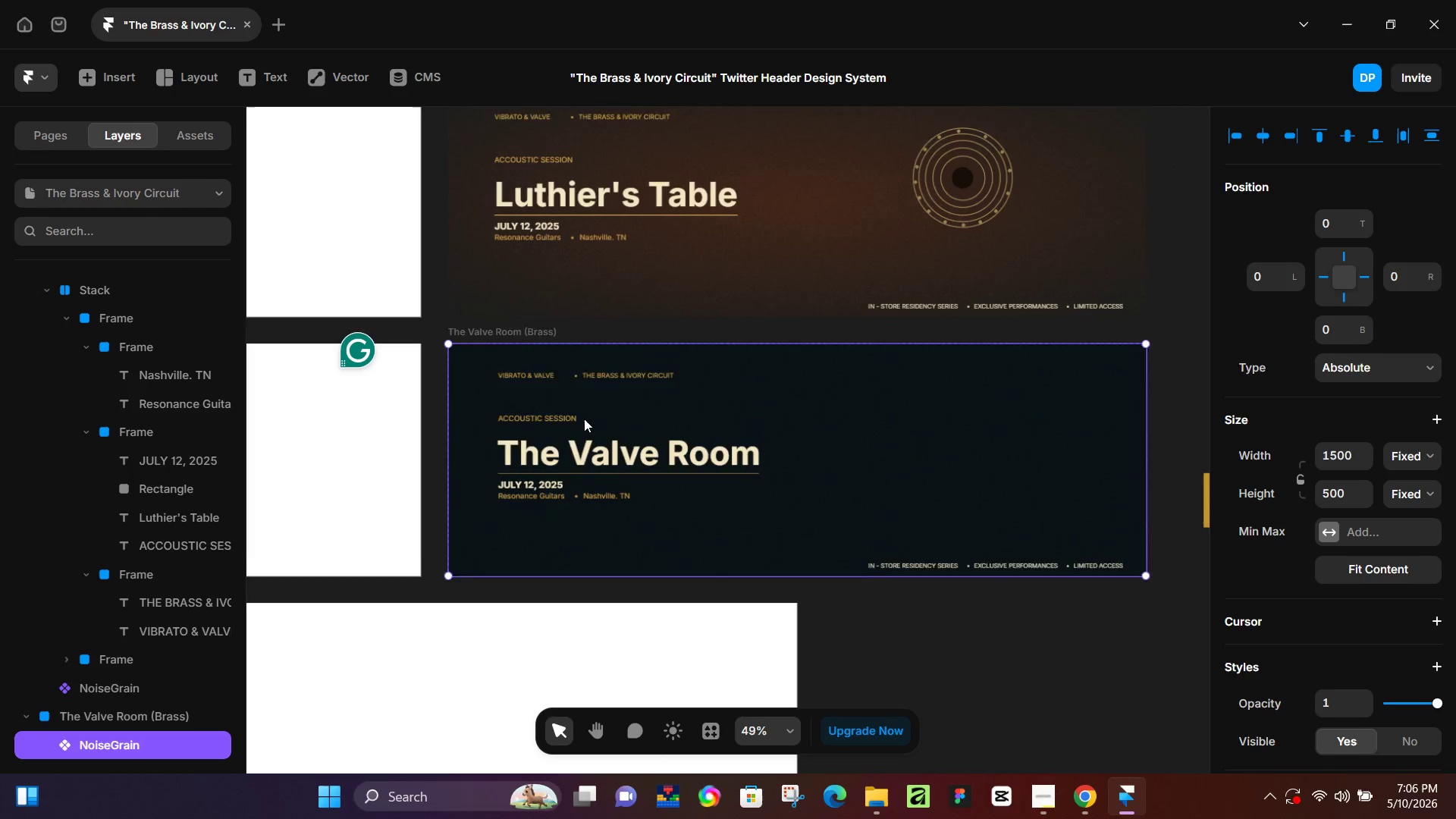 
left_click_drag(start_coordinate=[863, 631], to_coordinate=[981, 623])
 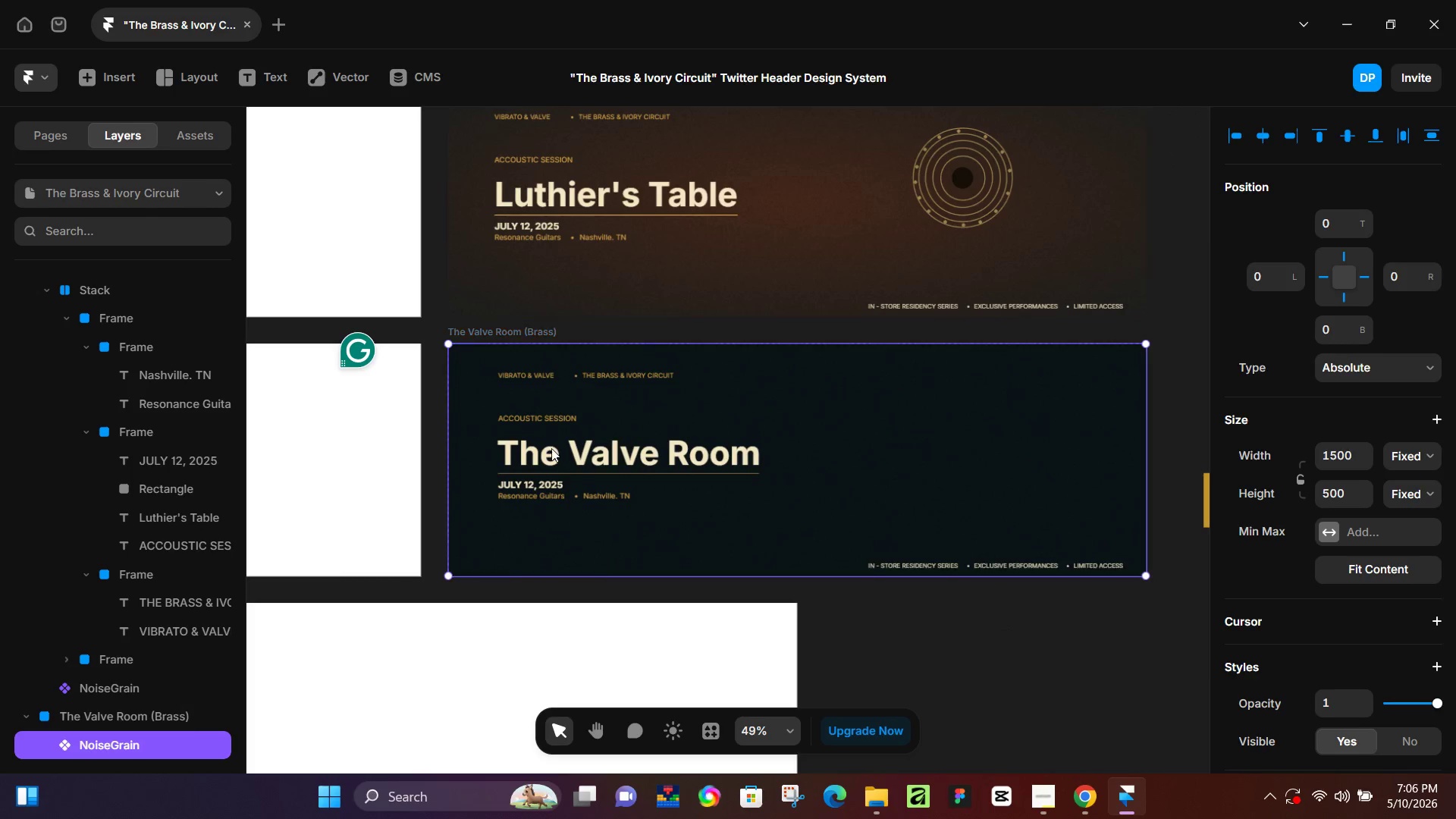 
scroll: coordinate [1392, 651], scroll_direction: down, amount: 7.0
 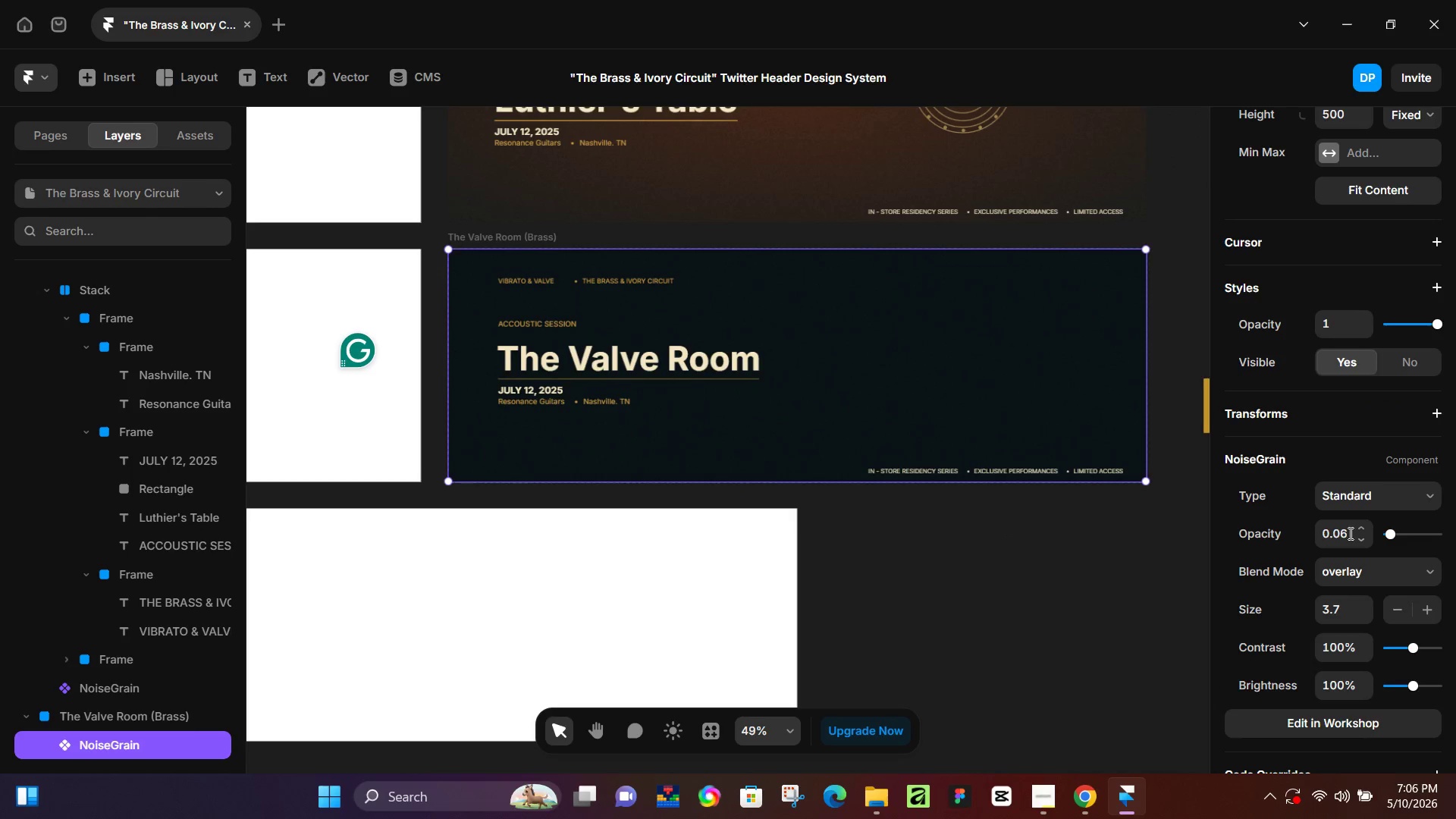 
left_click([1349, 533])
 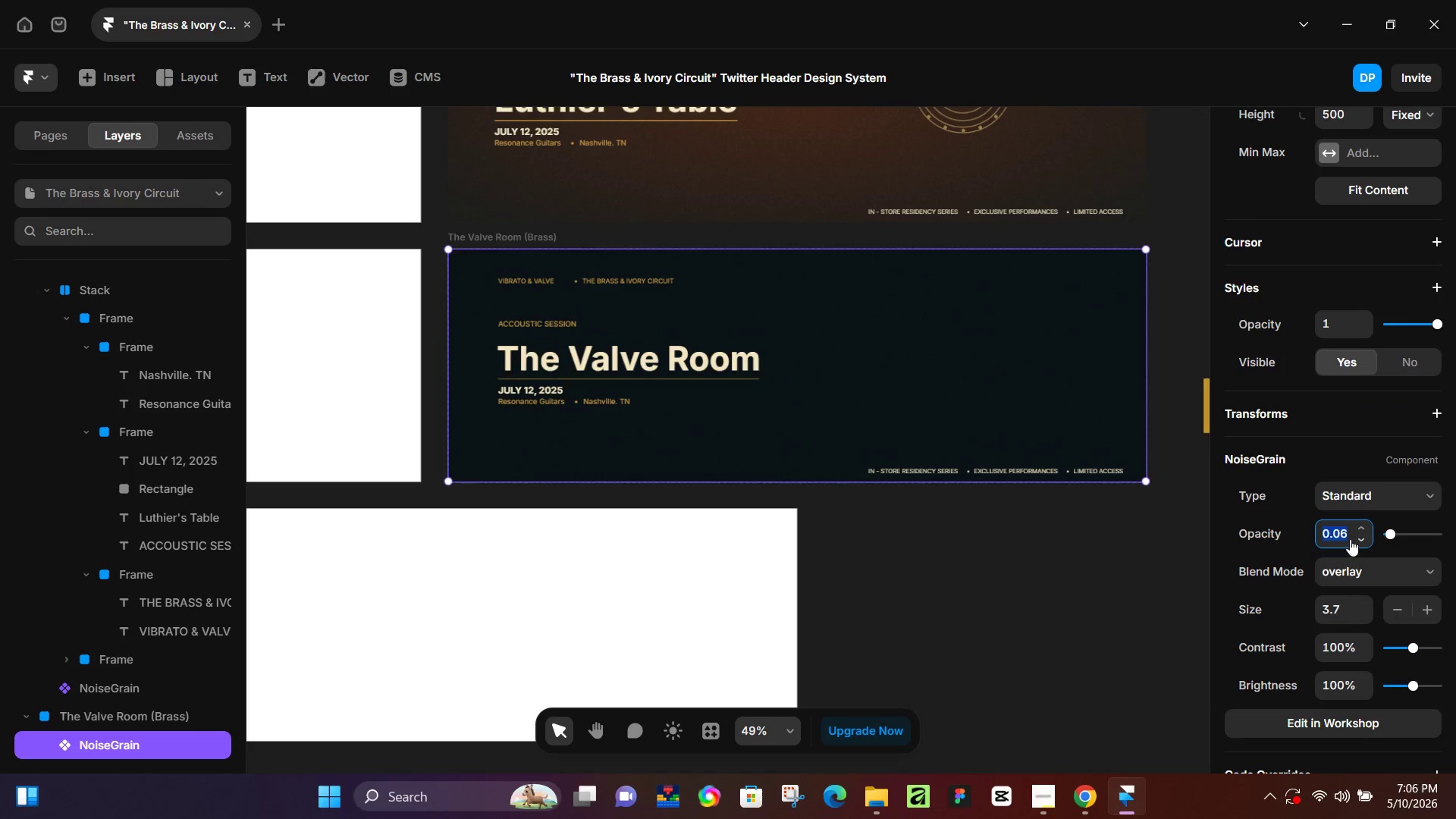 
left_click([1350, 539])
 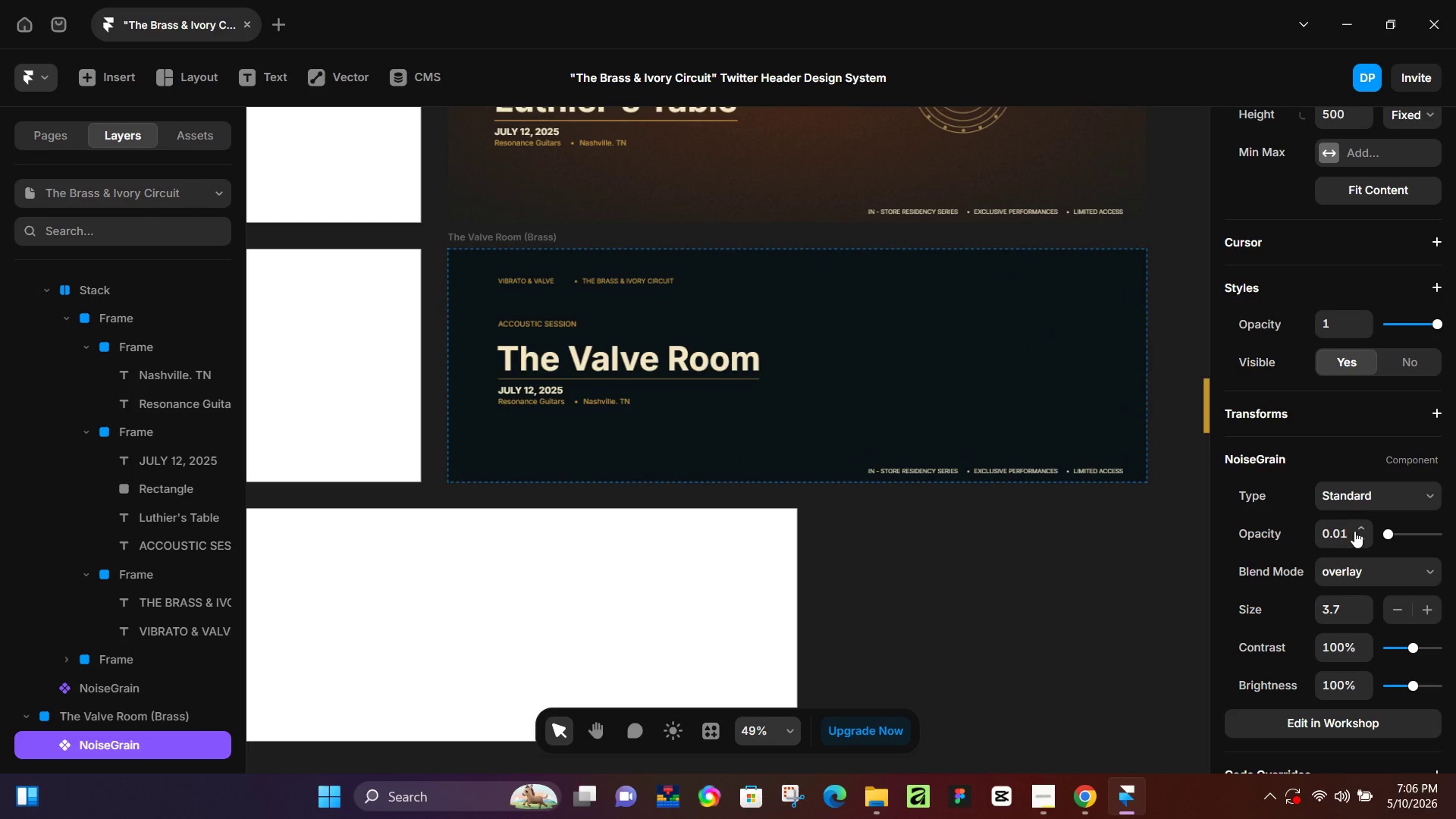 
left_click([1354, 531])
 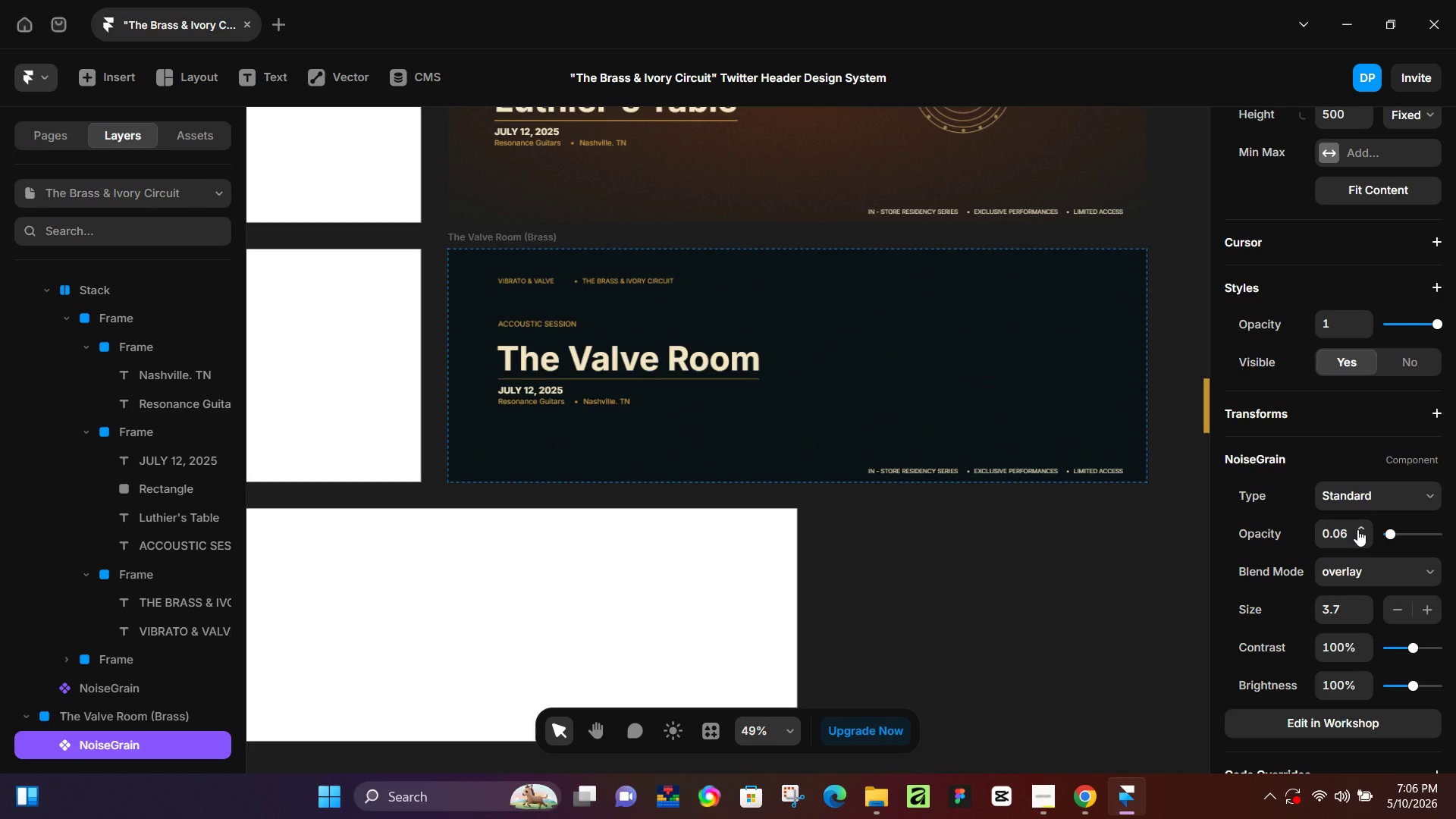 
left_click([1357, 529])
 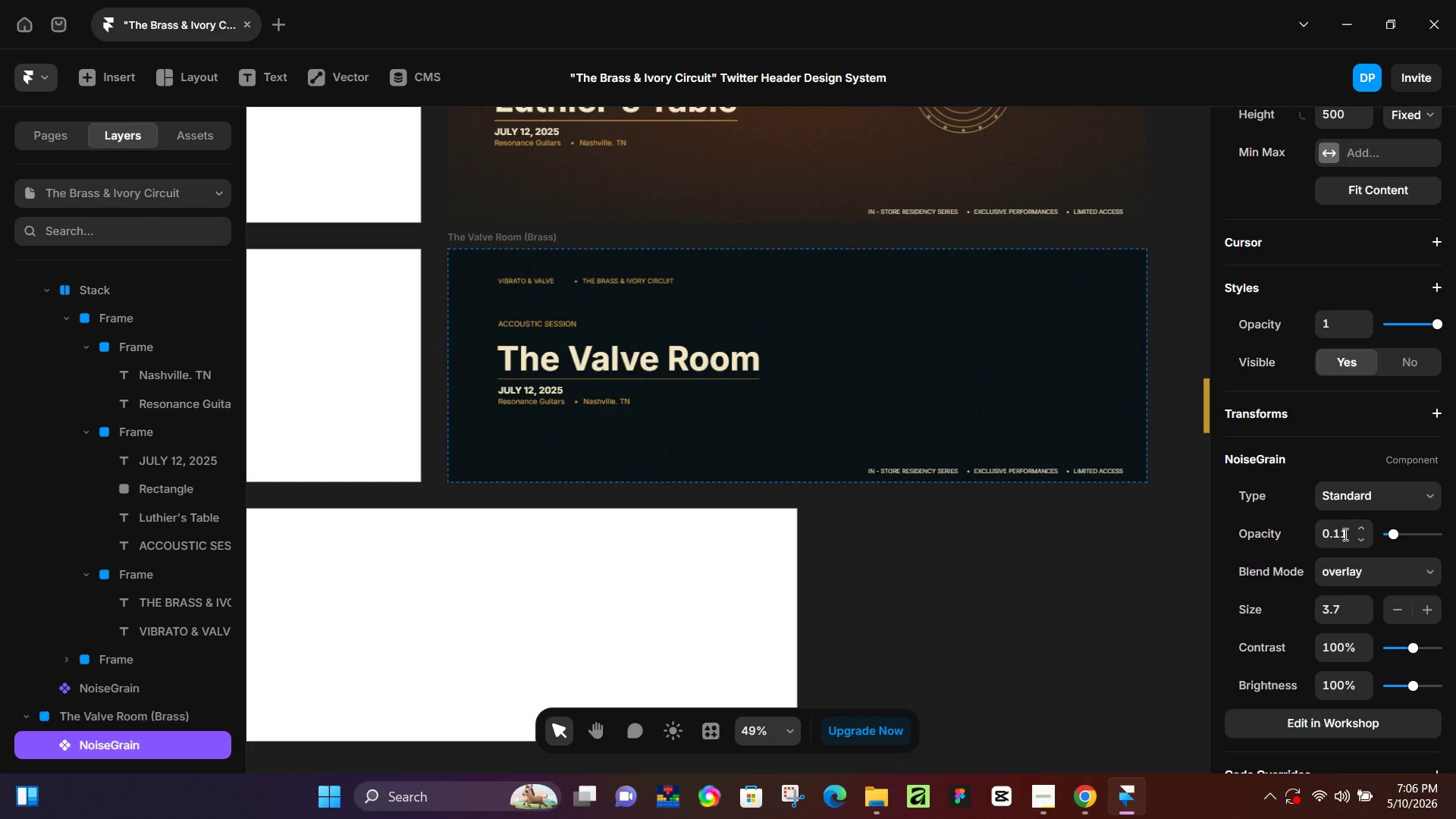 
left_click([1344, 534])
 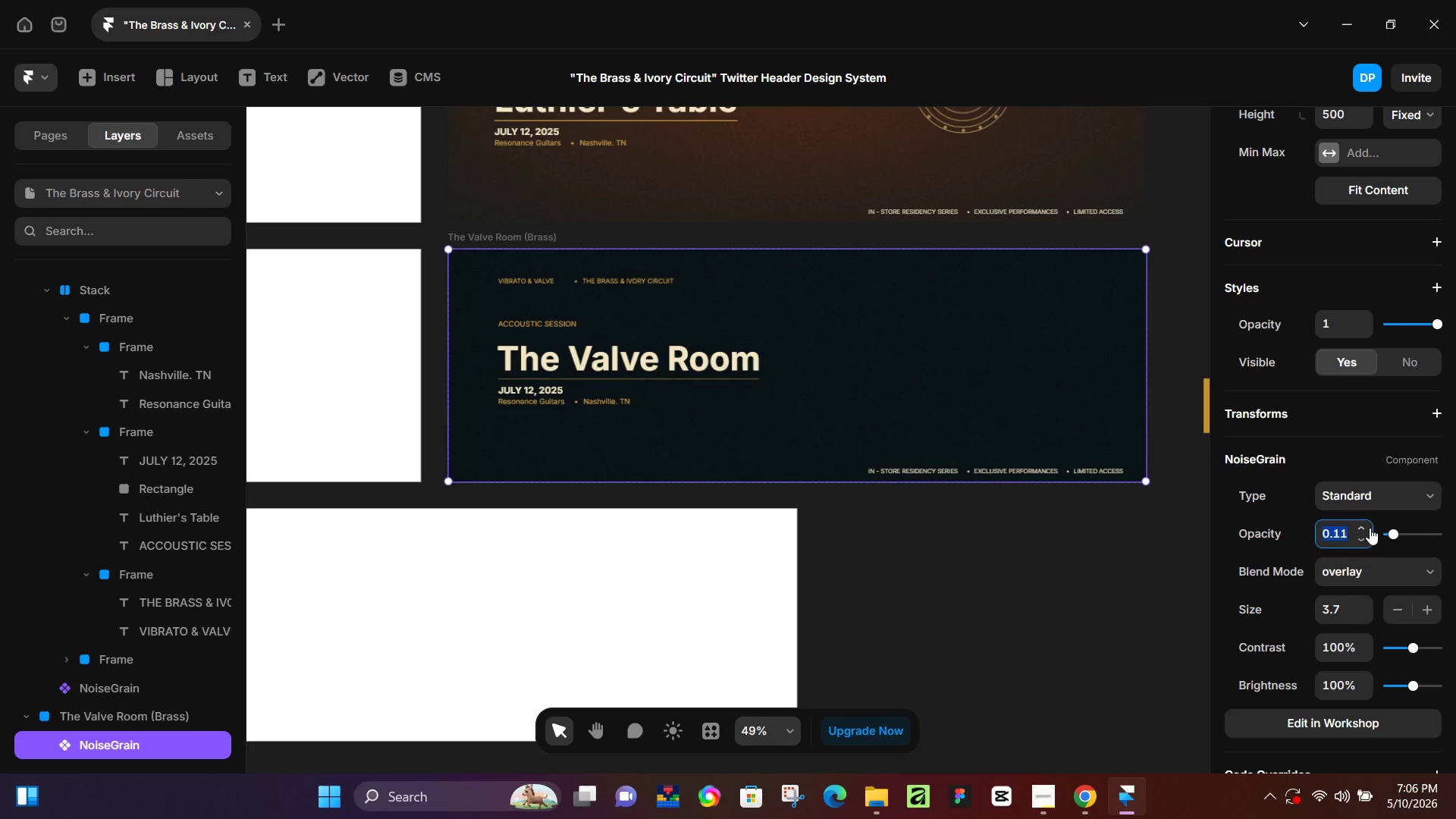 
left_click([957, 599])
 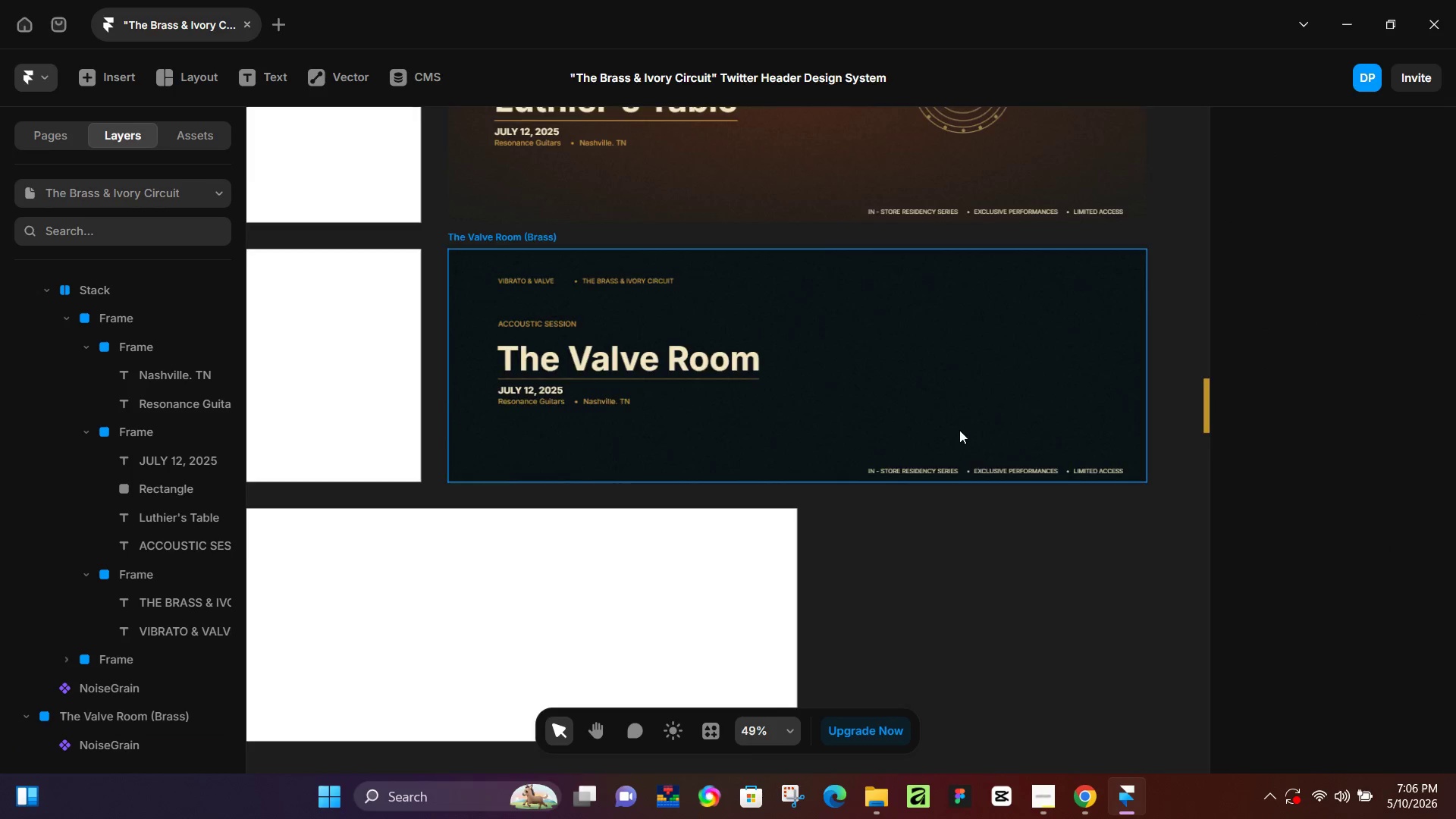 
hold_key(key=ControlLeft, duration=1.03)
scroll: coordinate [881, 422], scroll_direction: up, amount: 7.0
 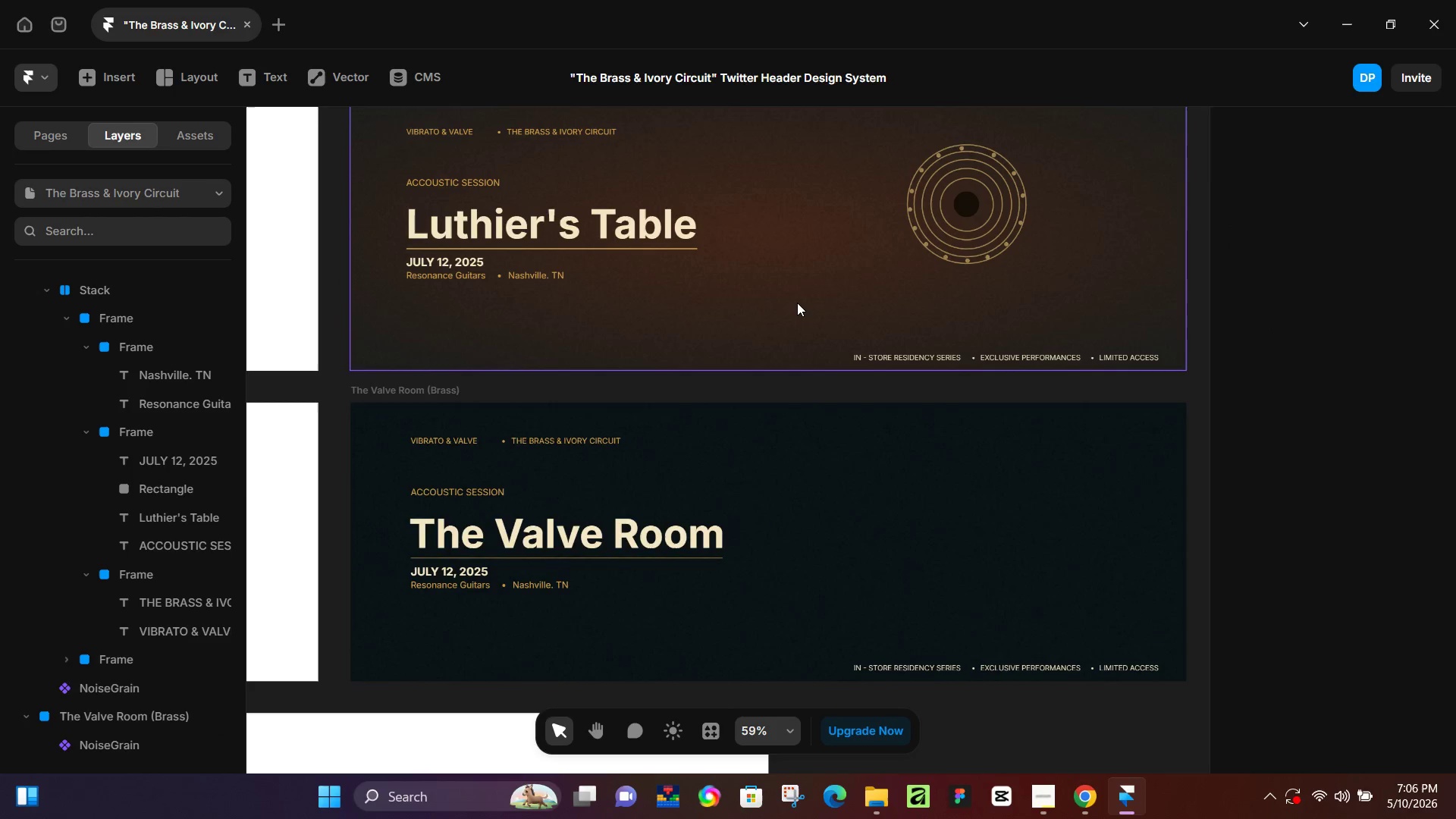 
left_click([797, 303])
 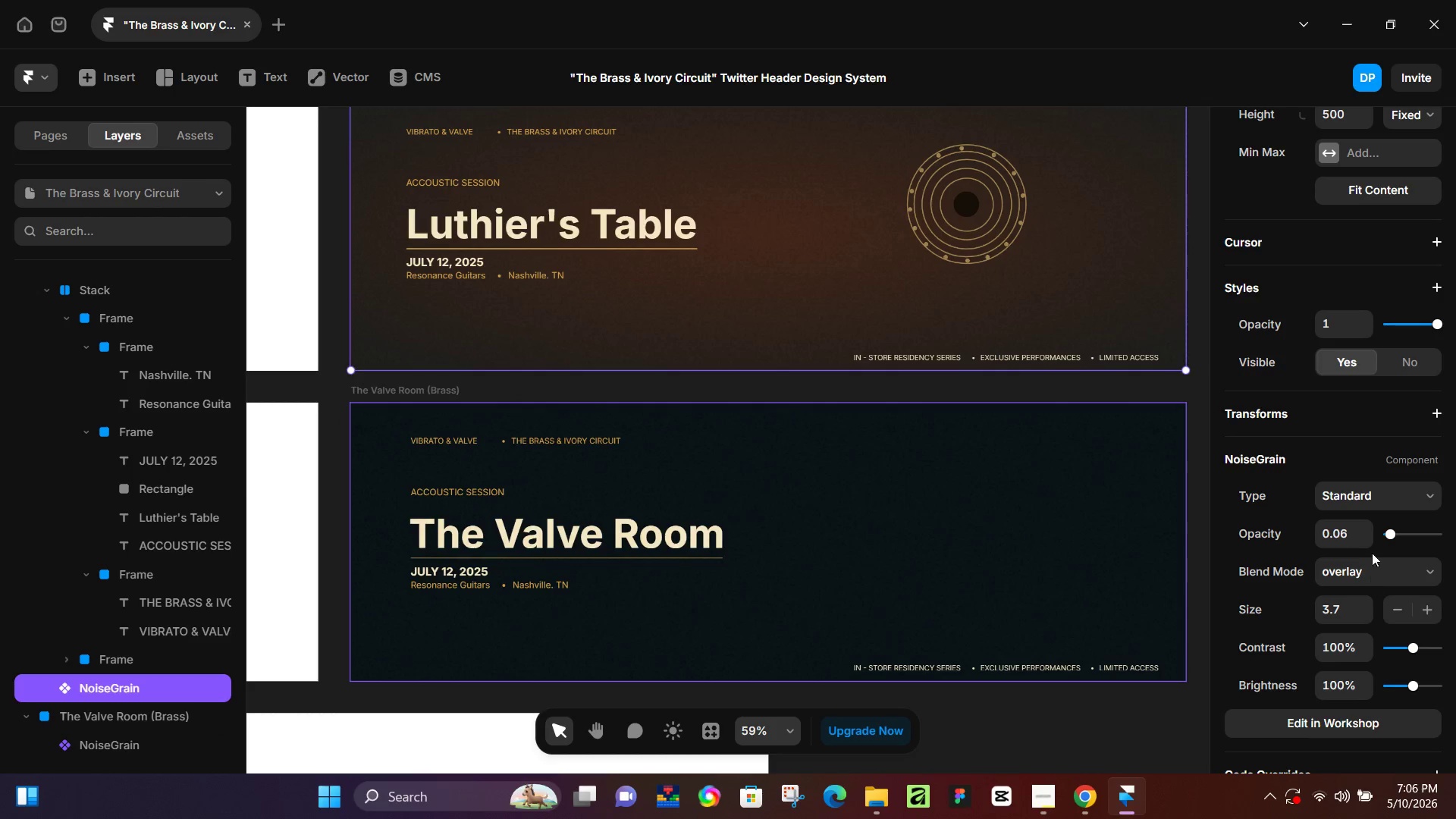 
left_click([1366, 526])
 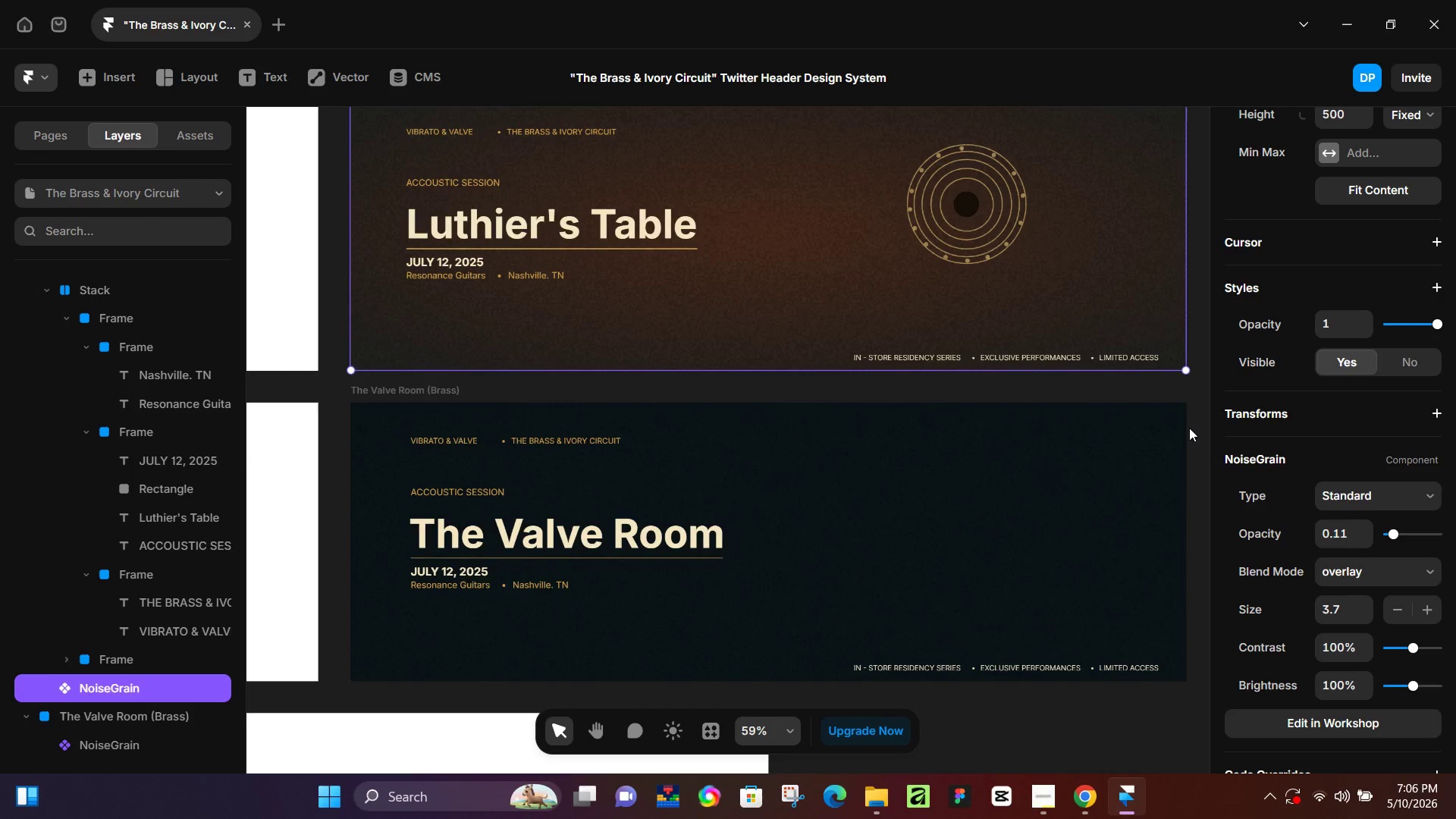 
hold_key(key=ControlLeft, duration=0.33)
scroll: coordinate [874, 405], scroll_direction: down, amount: 3.0
 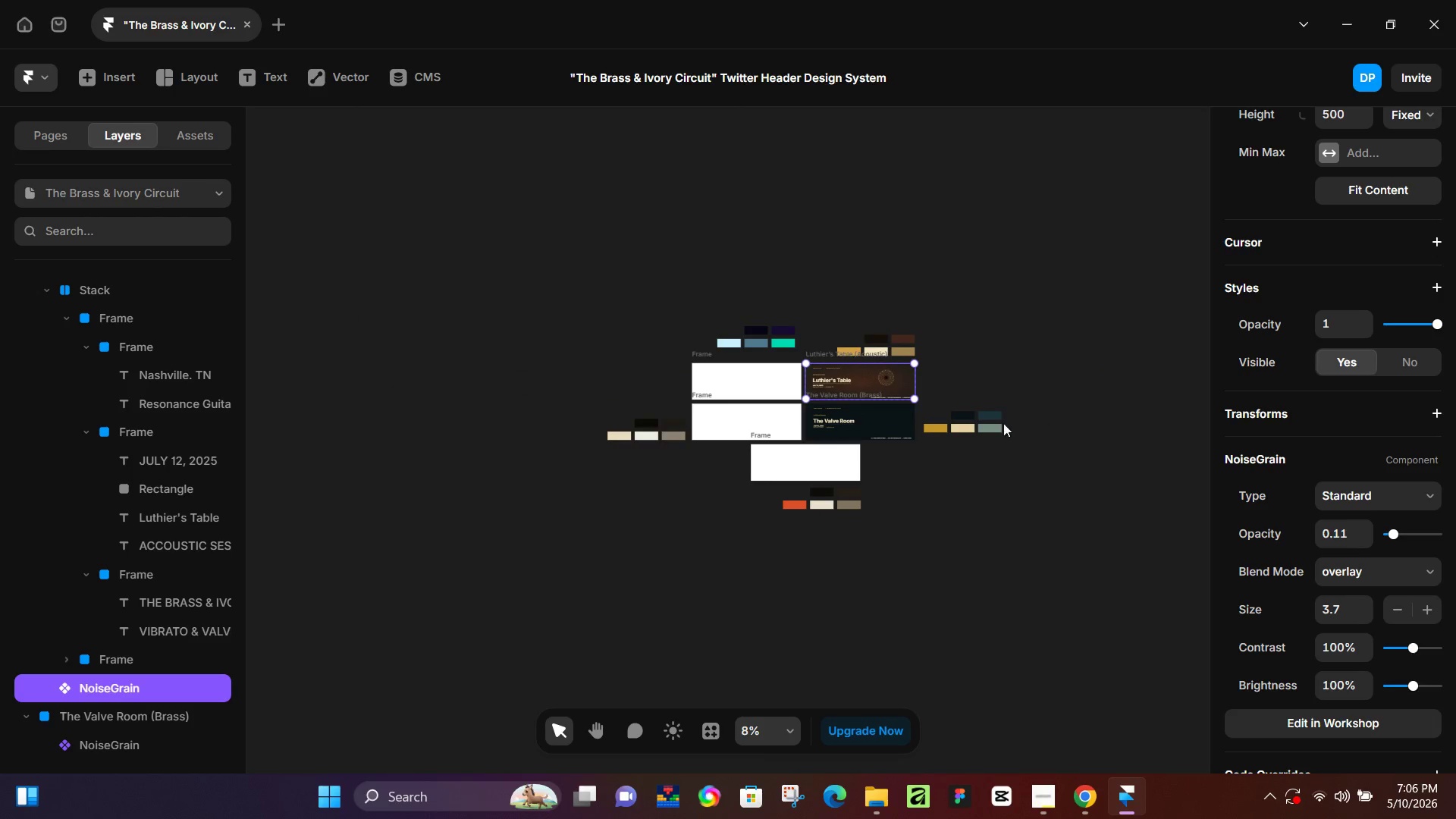 
hold_key(key=ControlLeft, duration=0.94)
 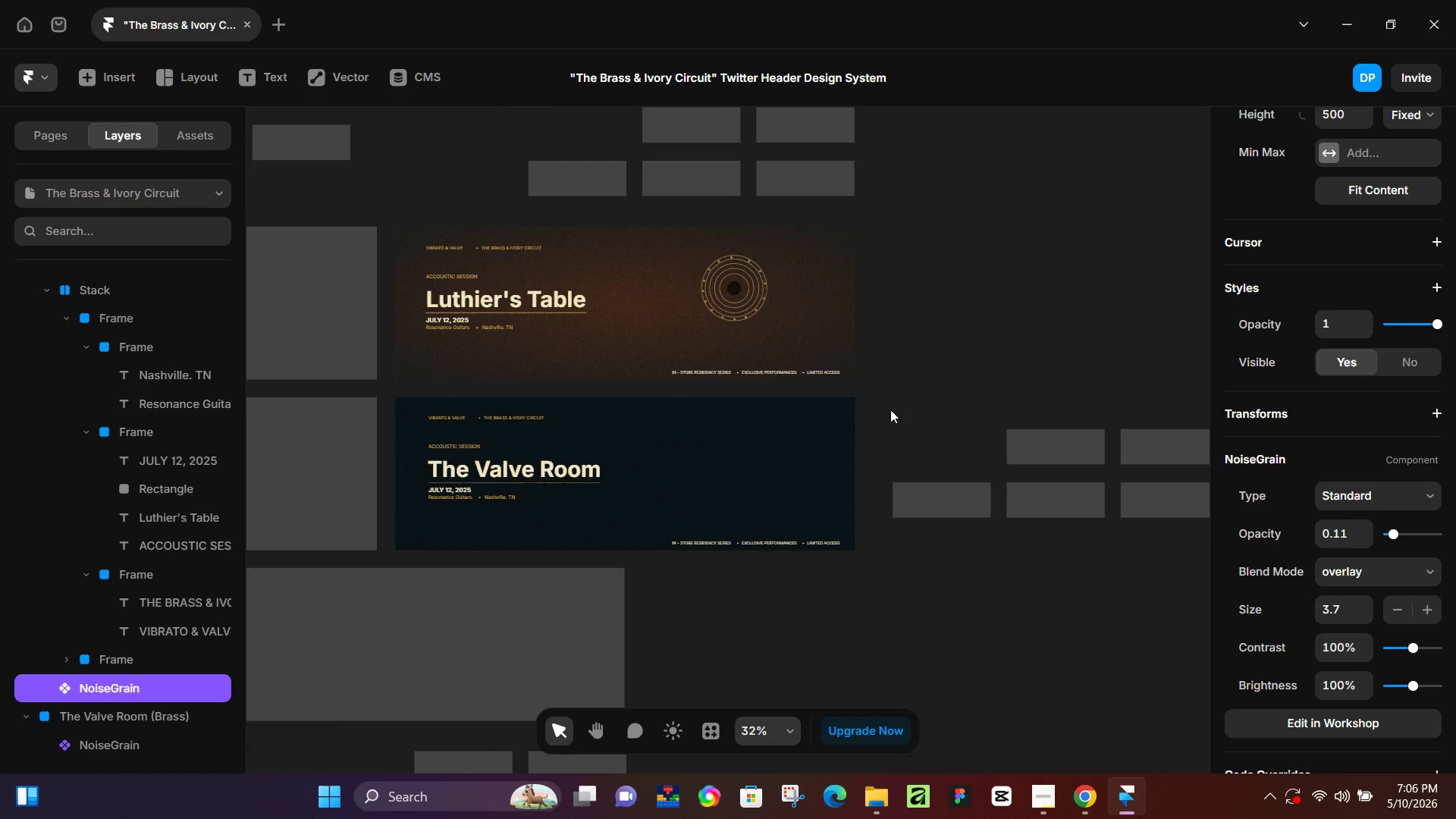 
hold_key(key=ControlLeft, duration=0.66)
 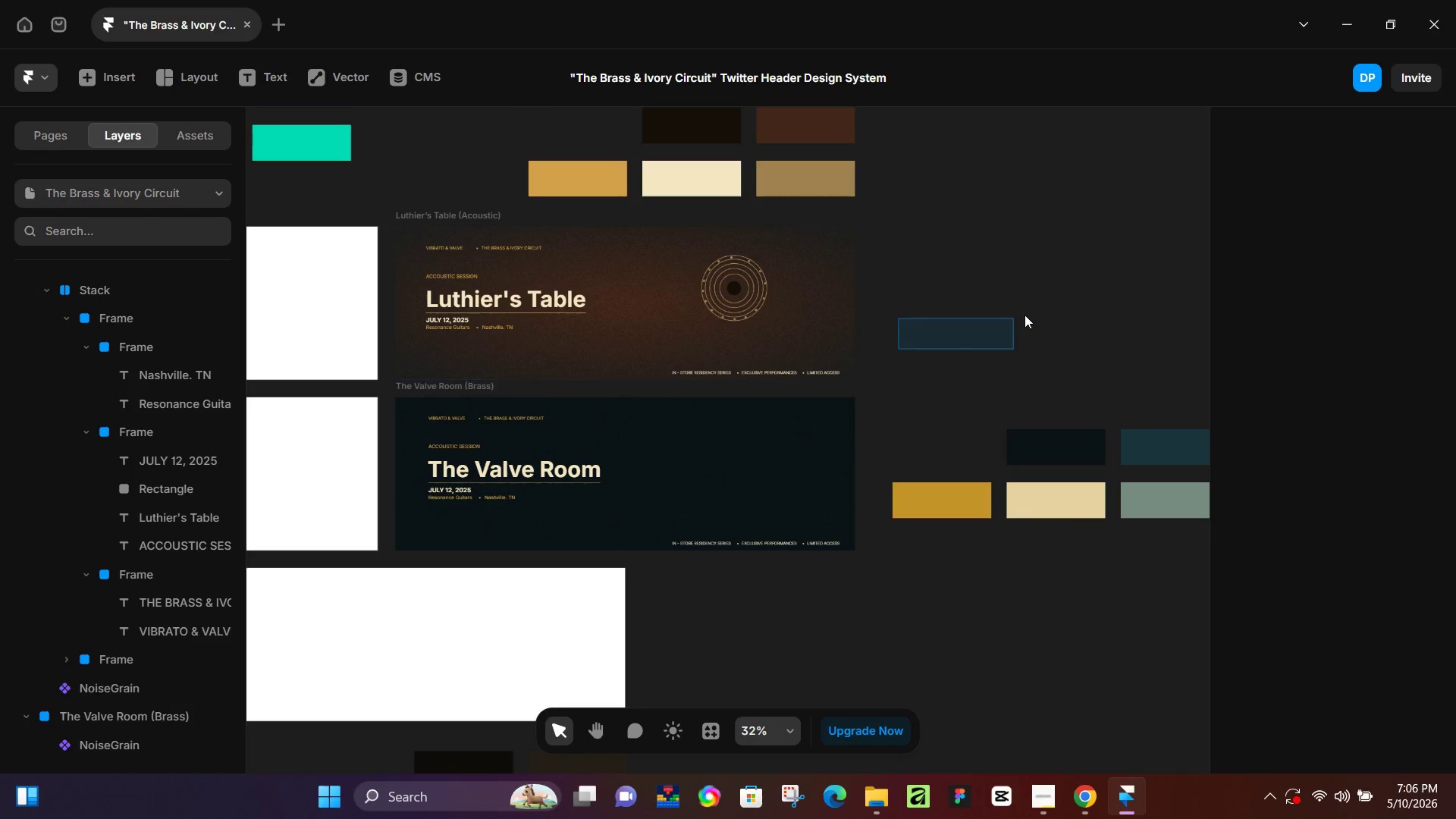 
scroll: coordinate [911, 416], scroll_direction: up, amount: 5.0
 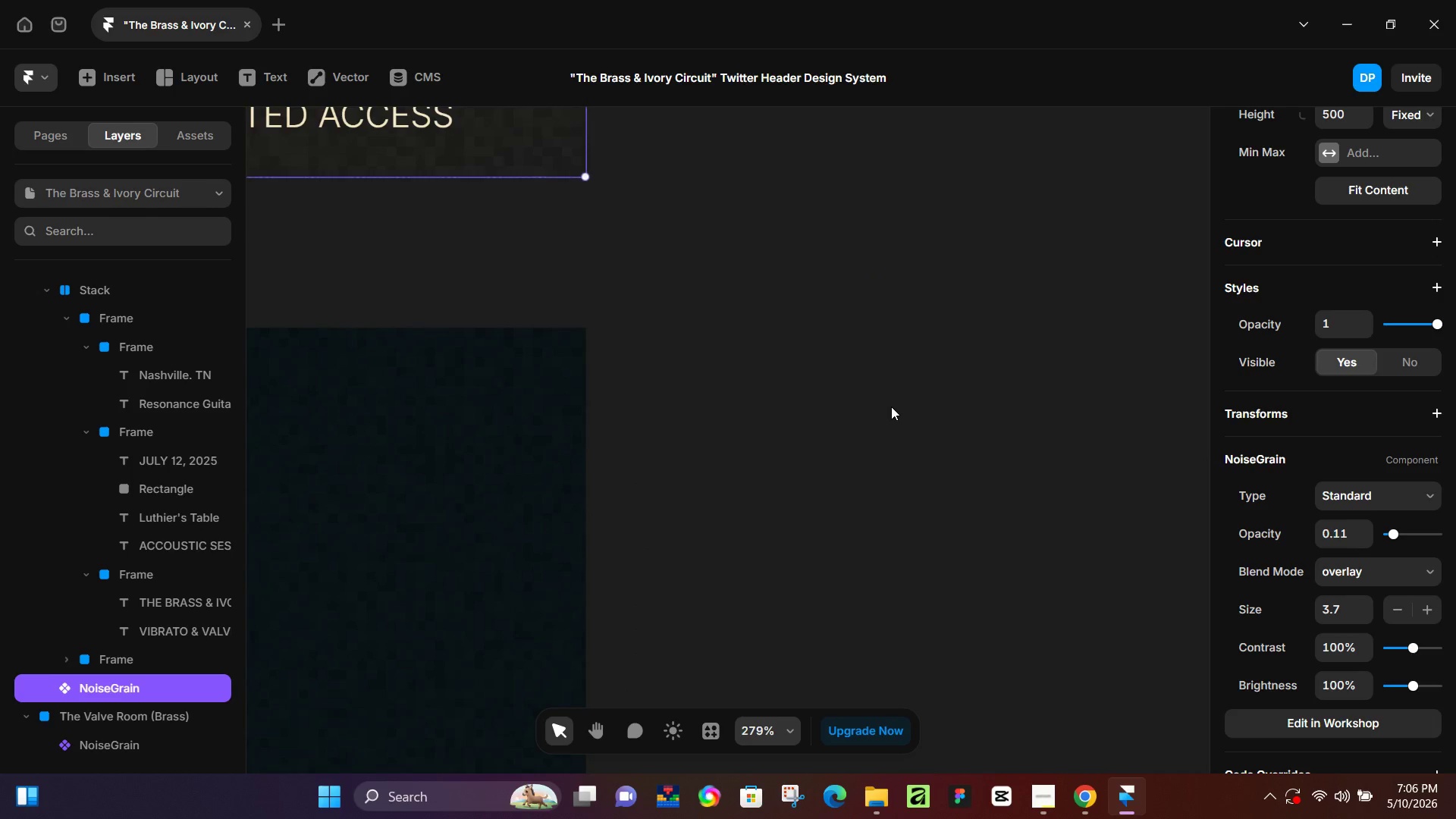 
scroll: coordinate [890, 407], scroll_direction: down, amount: 3.0
 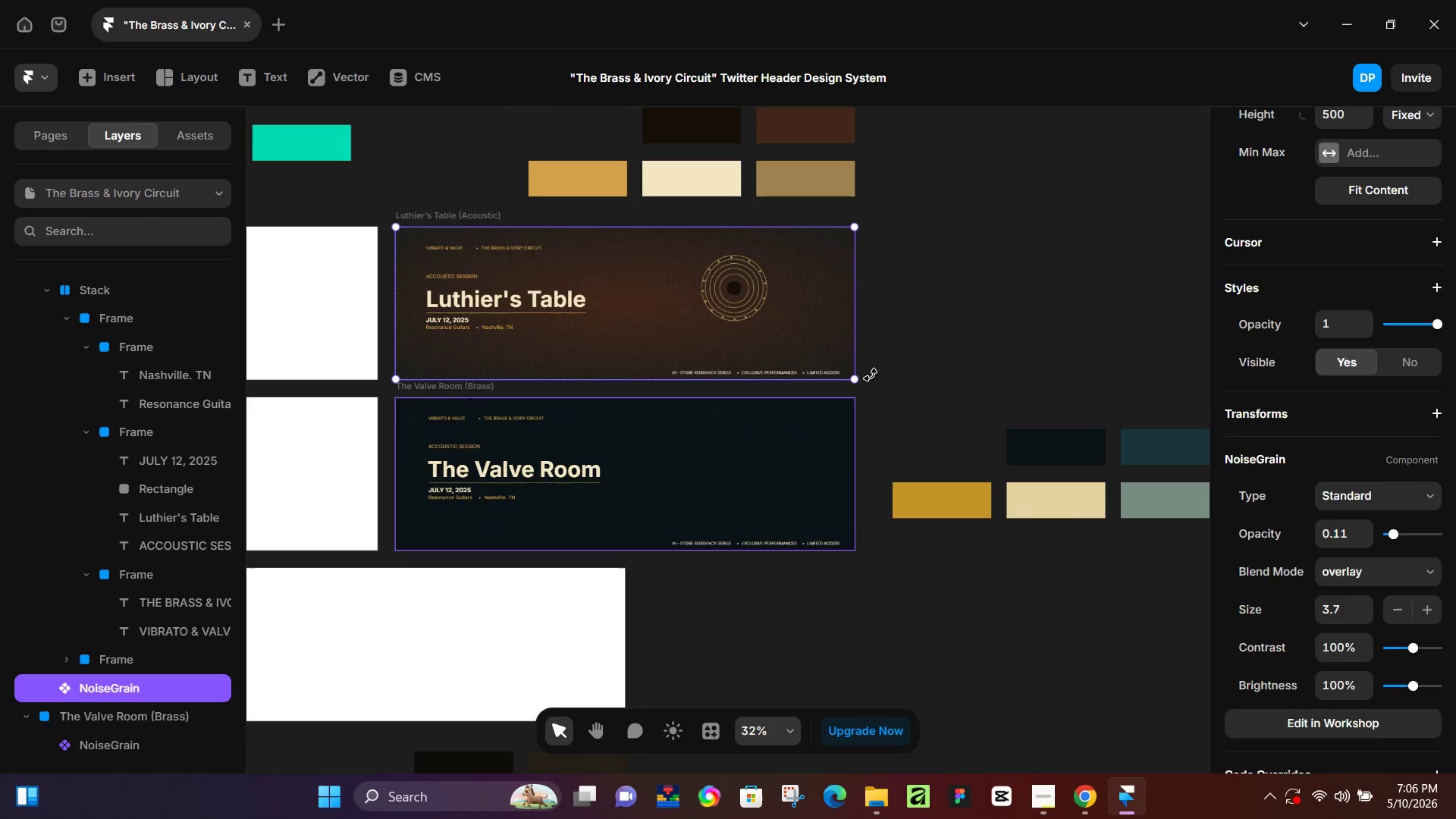 
hold_key(key=Space, duration=0.42)
 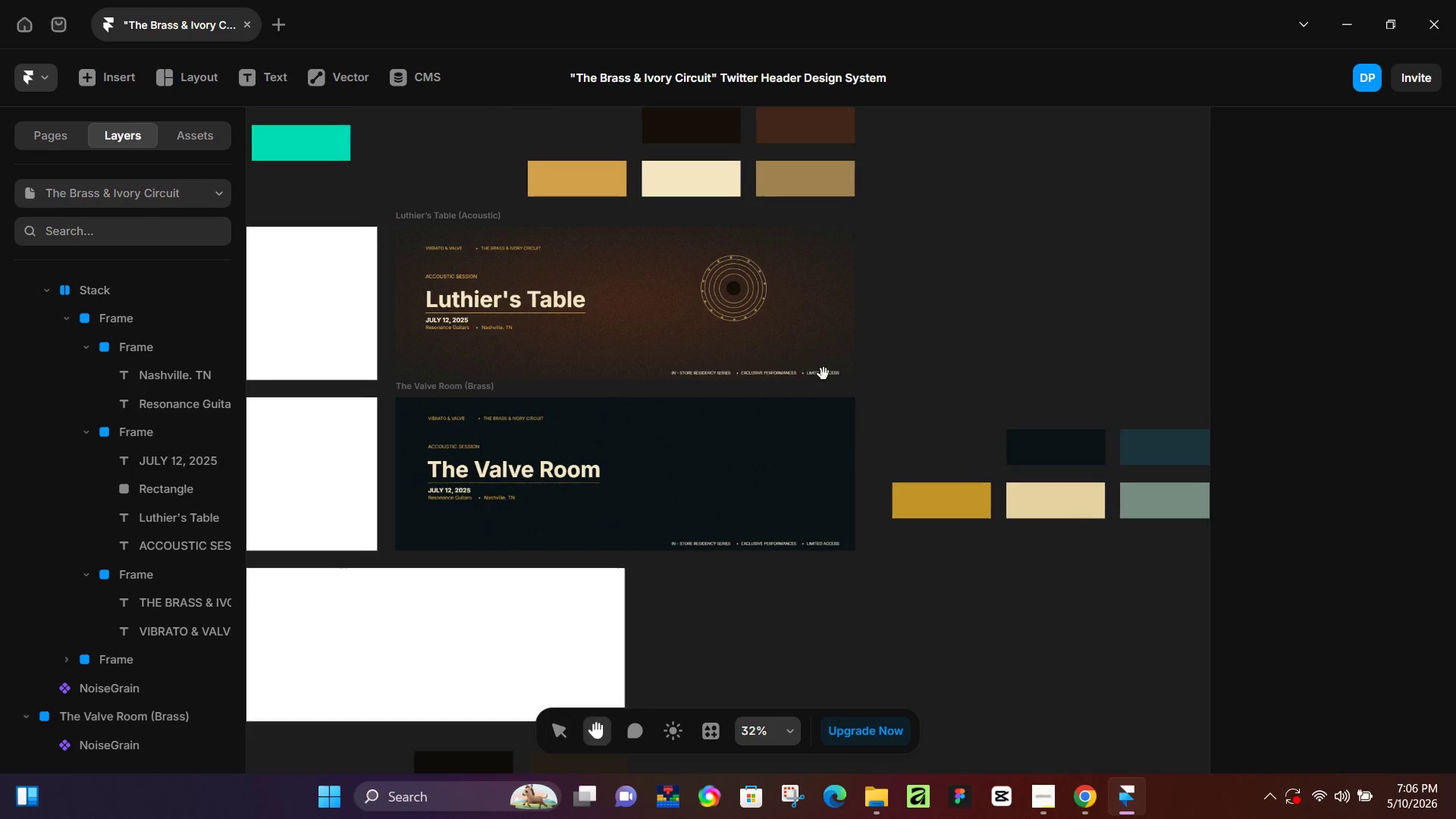 
left_click_drag(start_coordinate=[899, 350], to_coordinate=[1025, 315])
 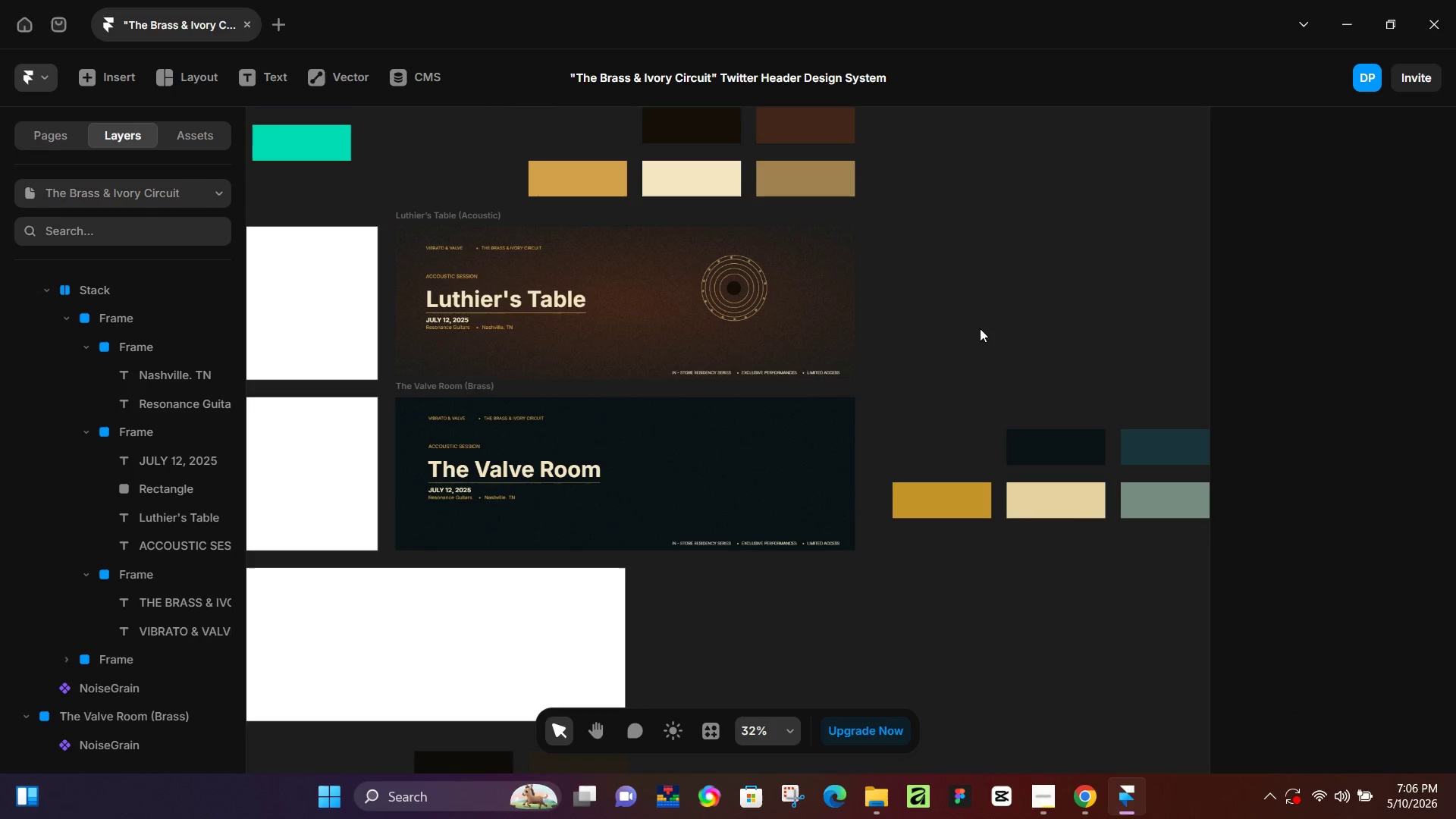 
left_click([984, 328])
 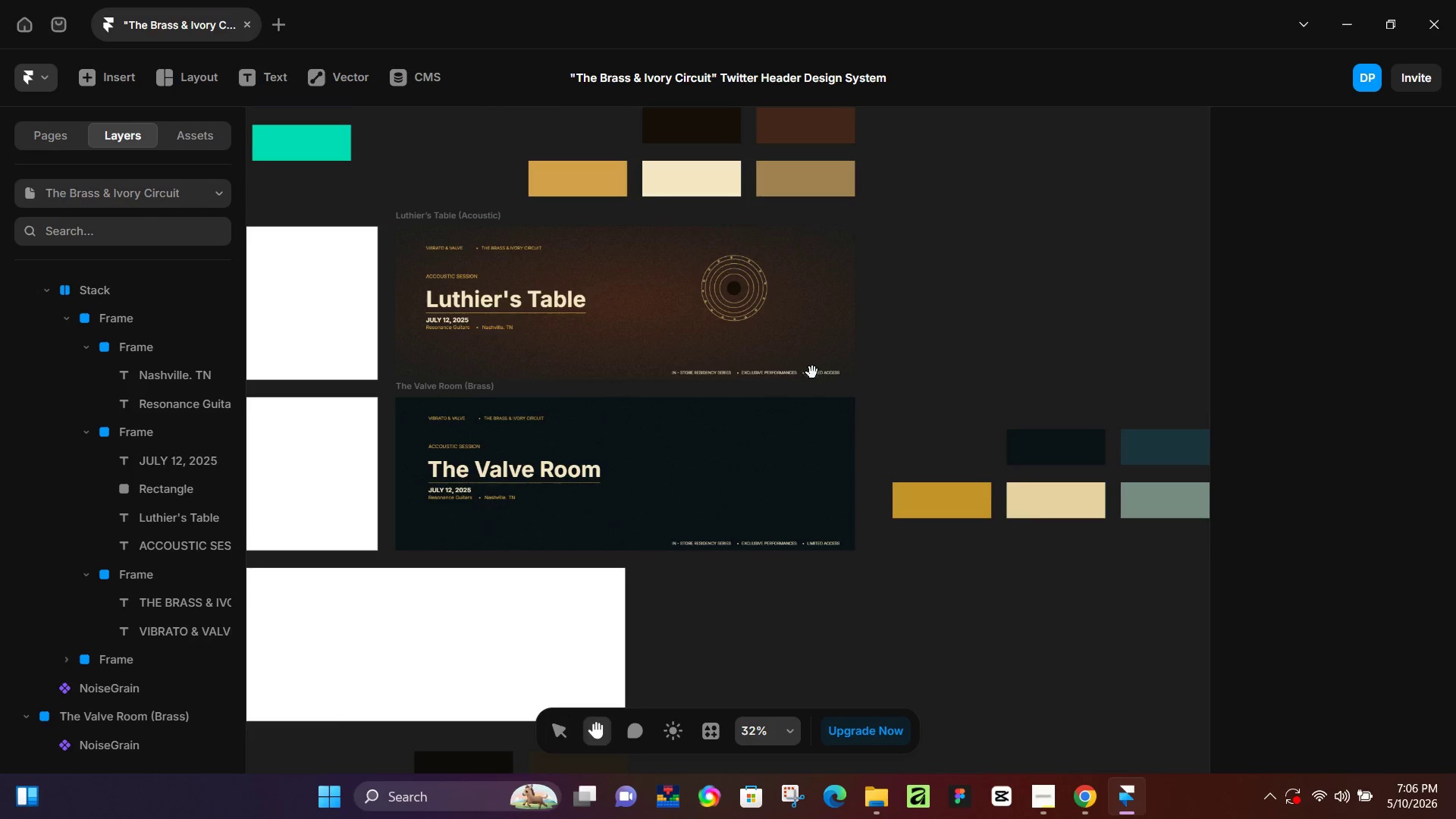 
hold_key(key=Space, duration=0.58)
 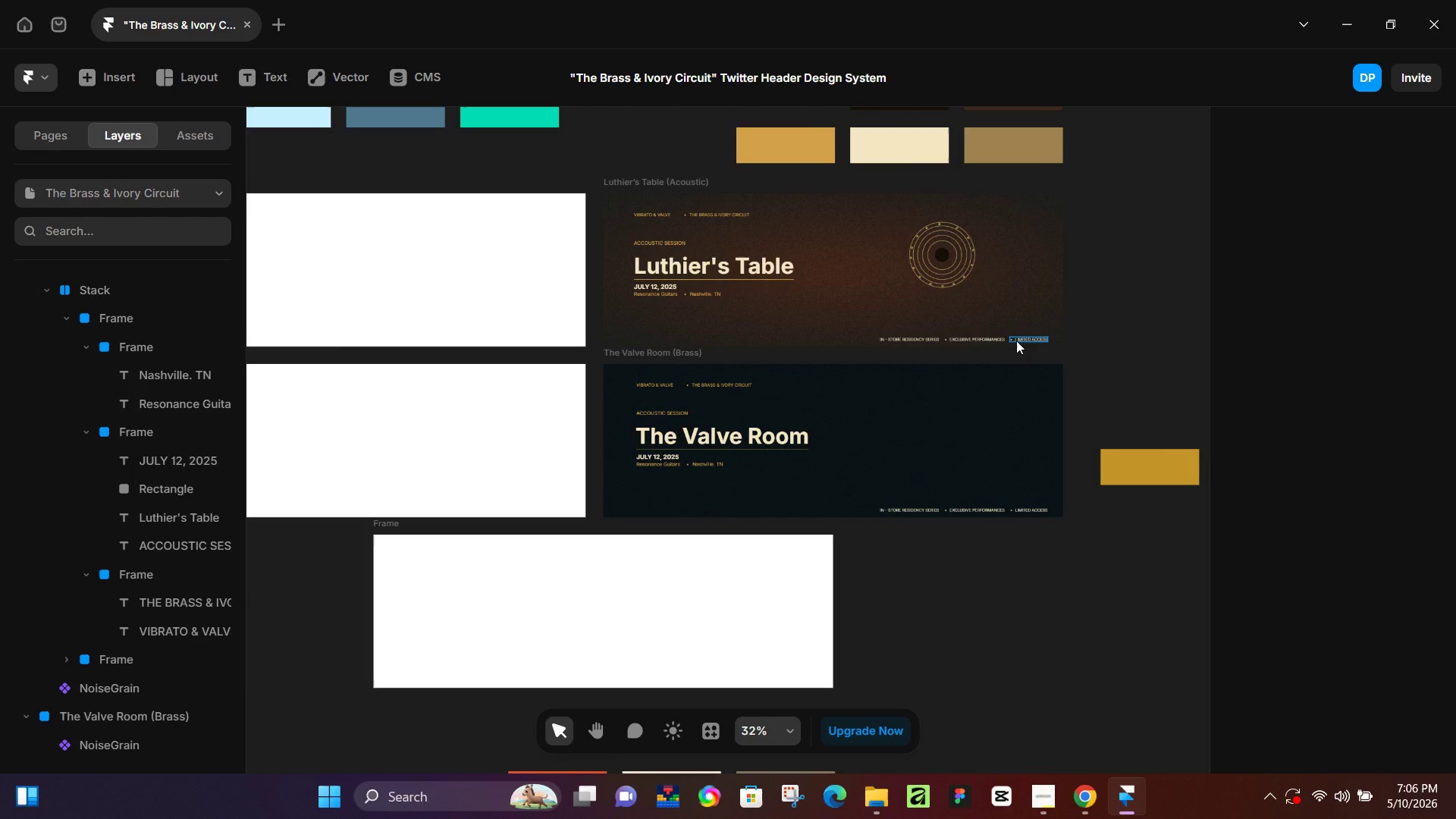 